 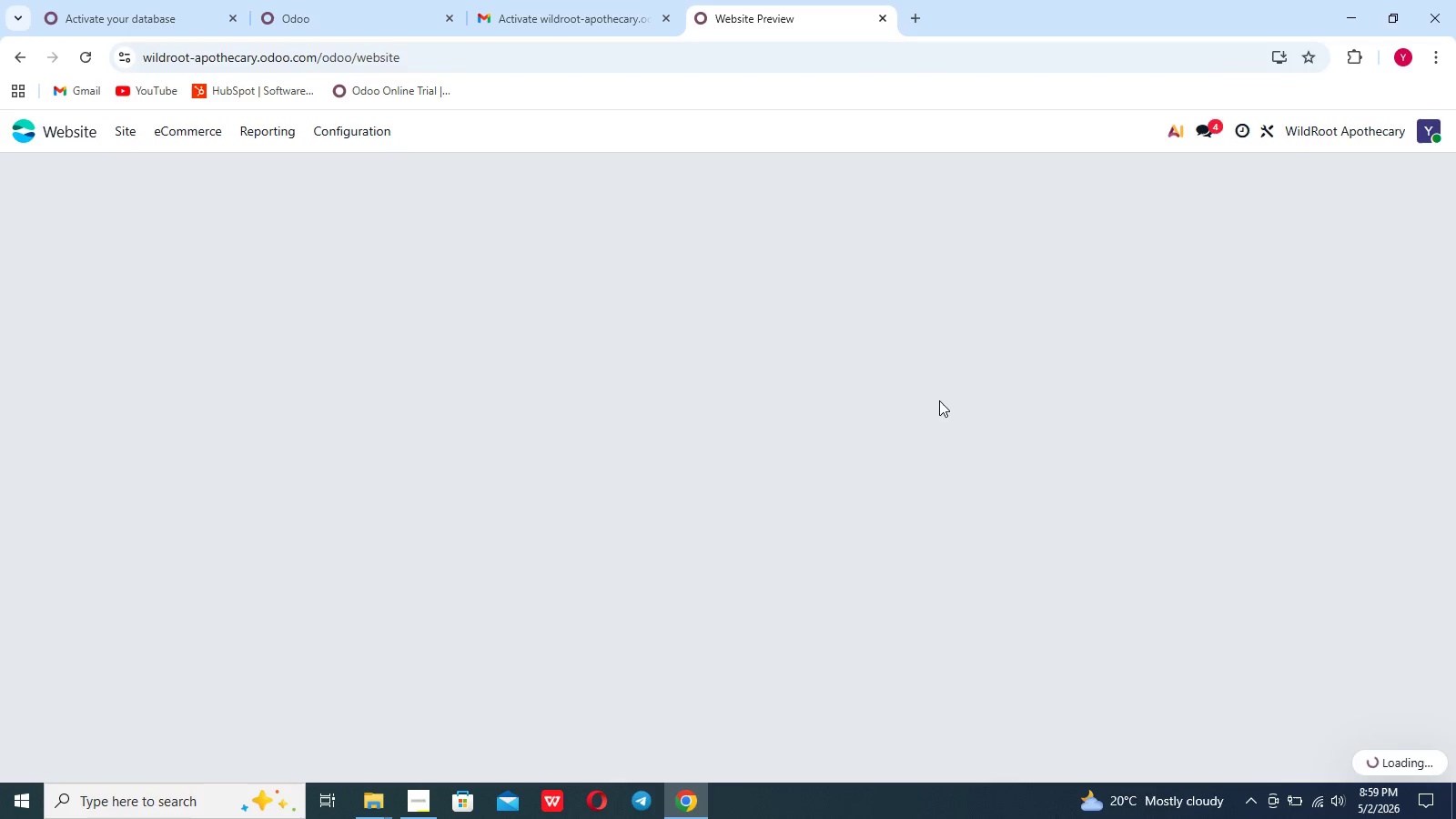 
left_click([389, 189])
 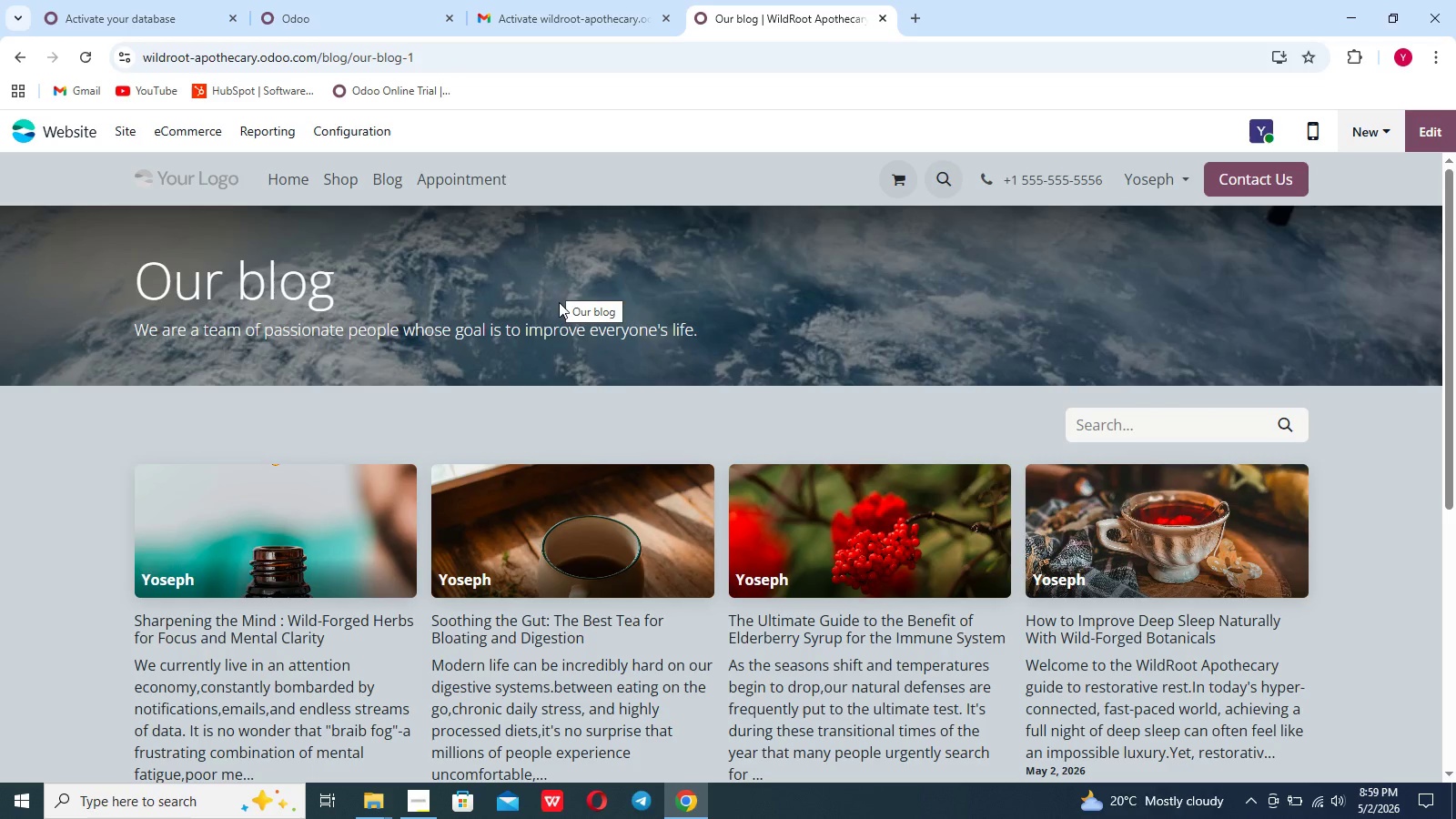 
scroll: coordinate [569, 384], scroll_direction: down, amount: 14.0
 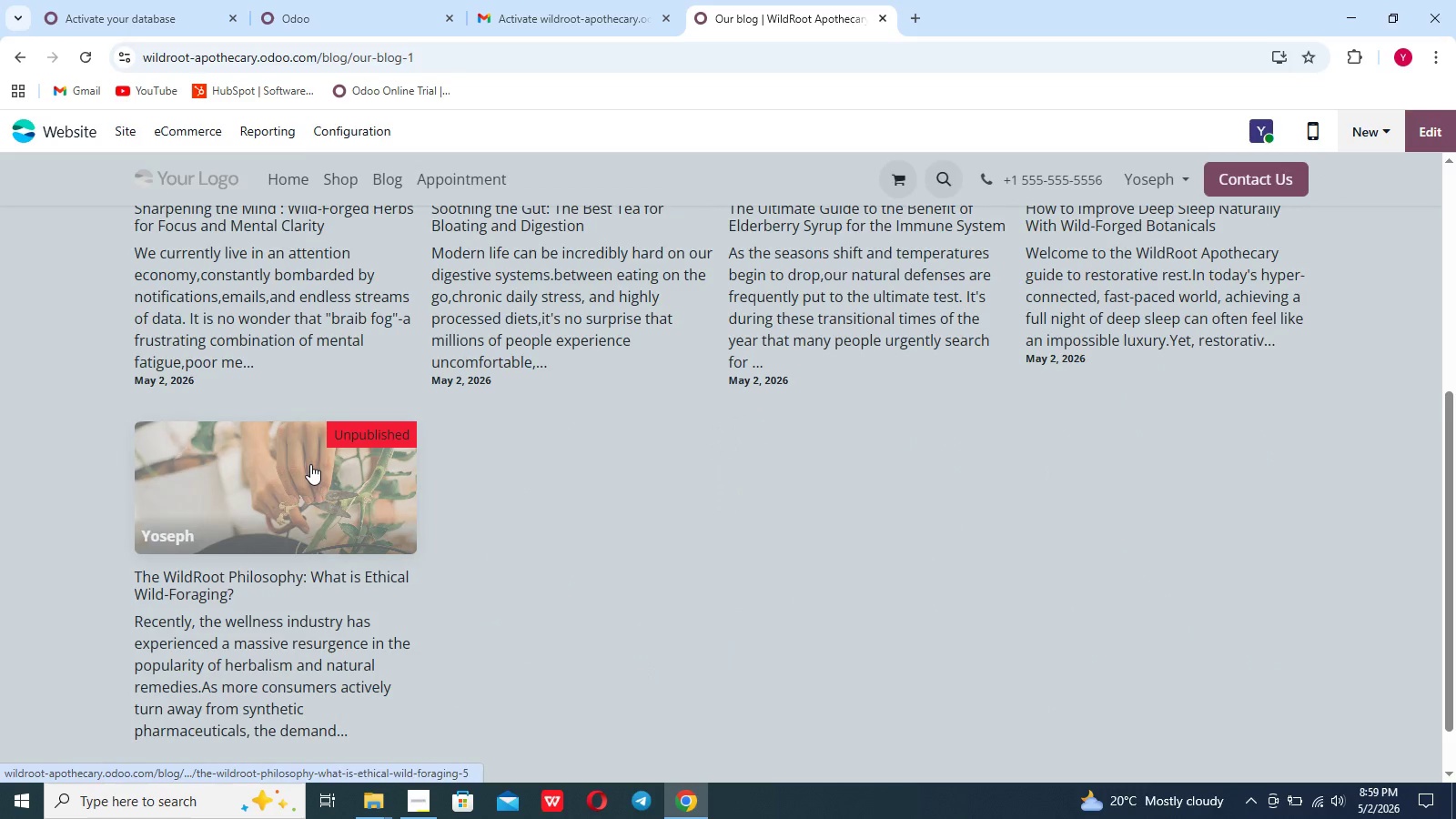 
left_click([310, 464])
 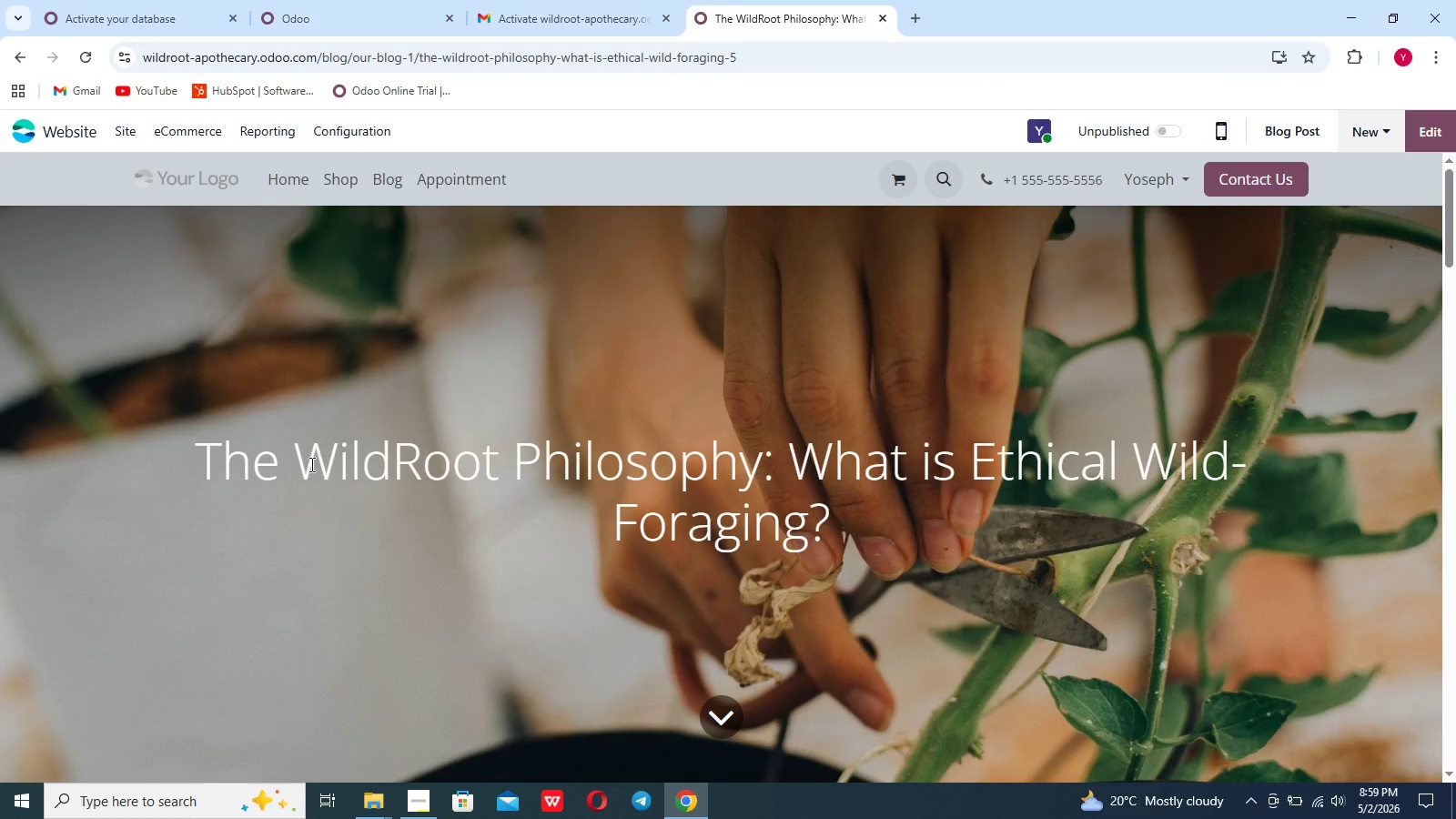 
scroll: coordinate [418, 607], scroll_direction: down, amount: 118.0
 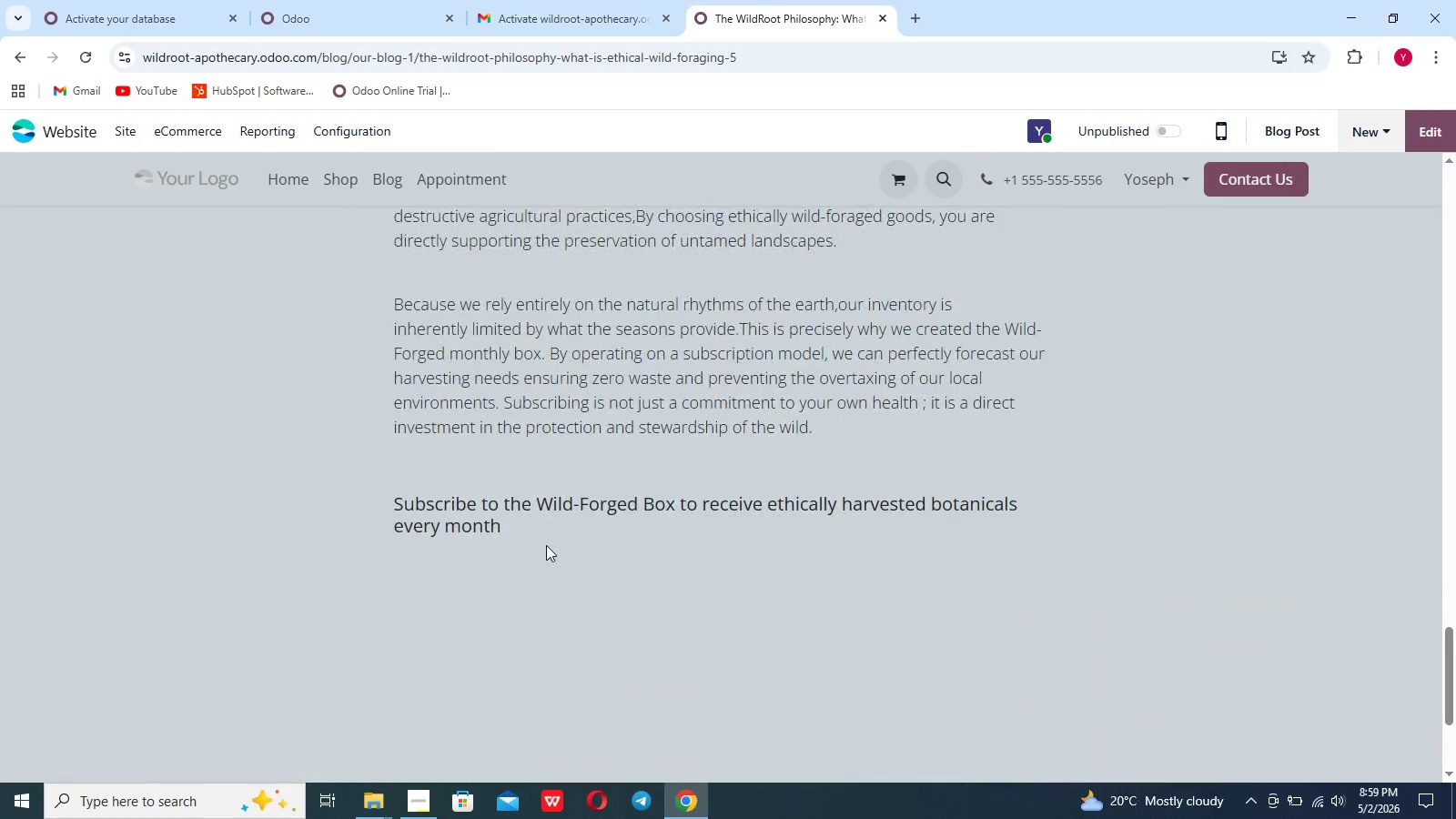 
left_click([546, 545])
 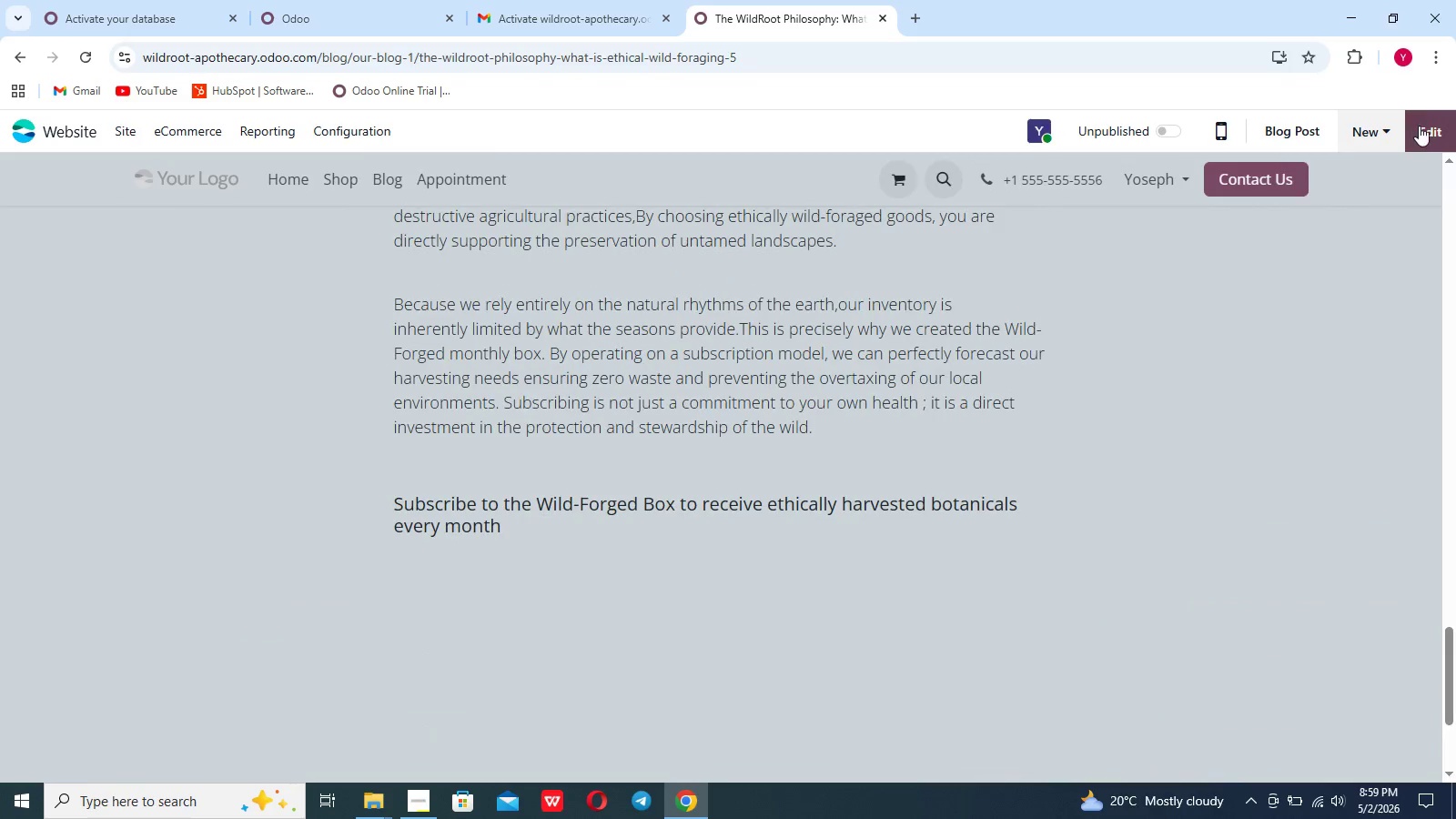 
left_click([1419, 126])
 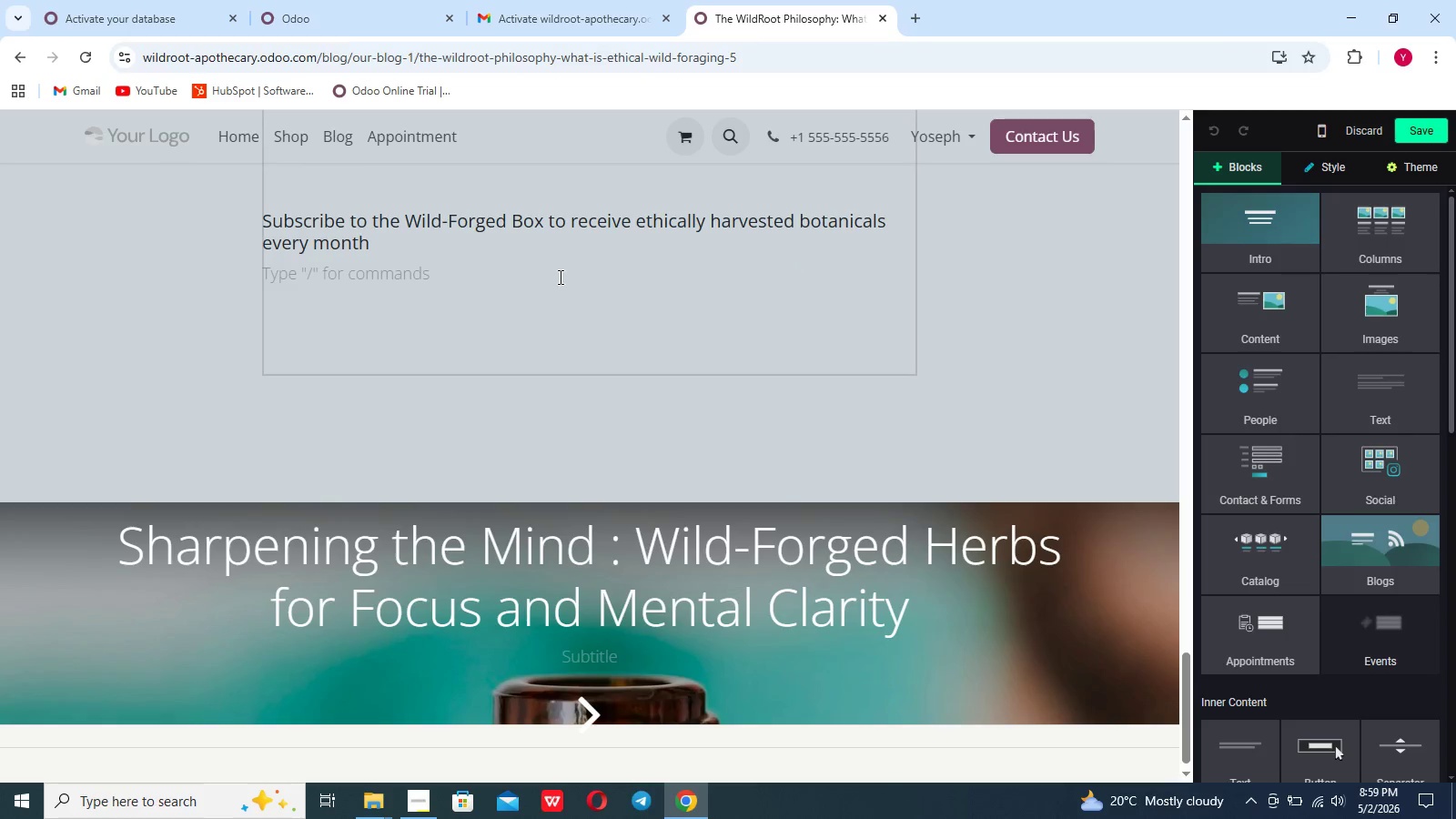 
scroll: coordinate [1249, 456], scroll_direction: down, amount: 17.0
 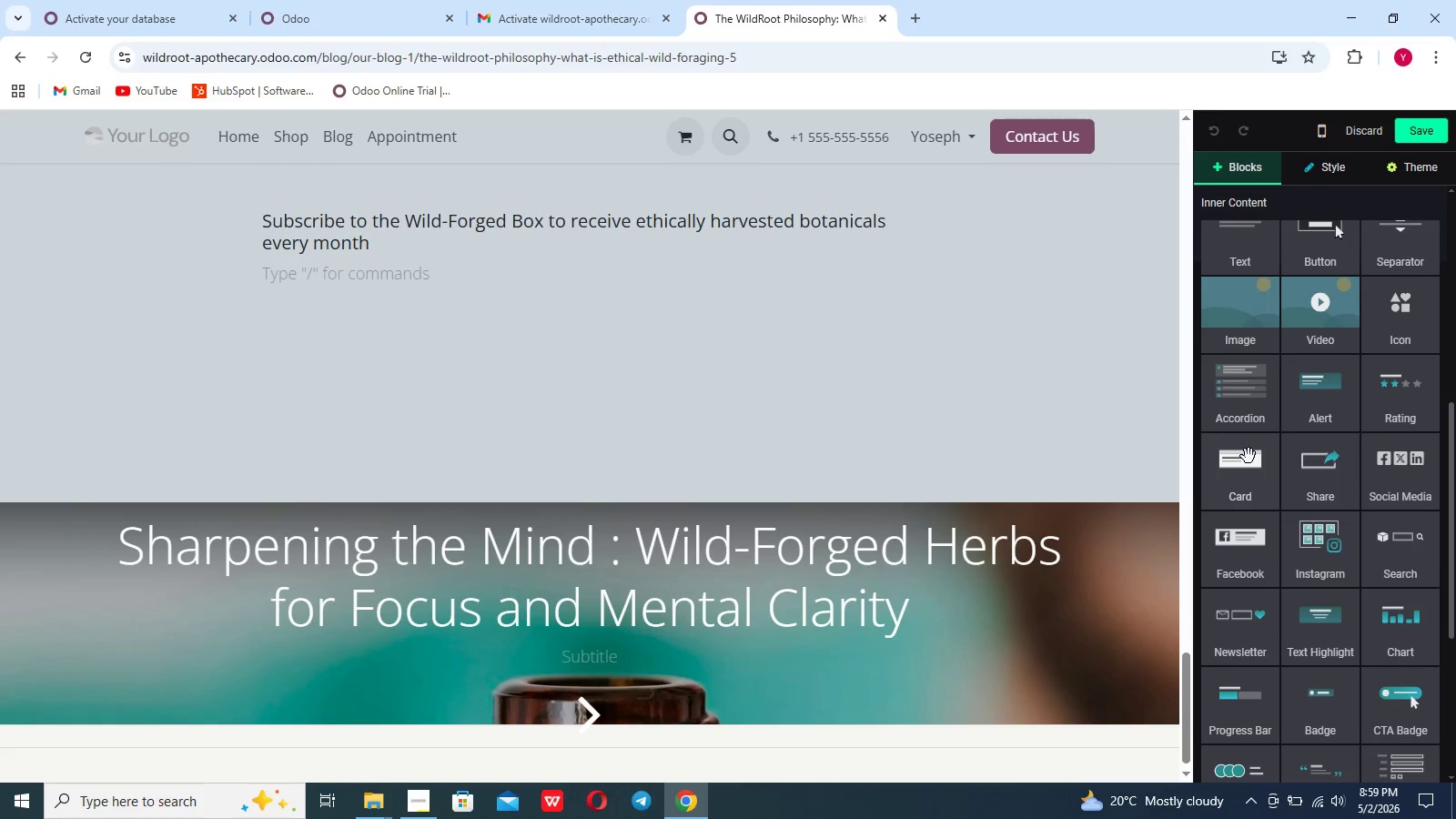 
scroll: coordinate [1249, 456], scroll_direction: none, amount: 0.0
 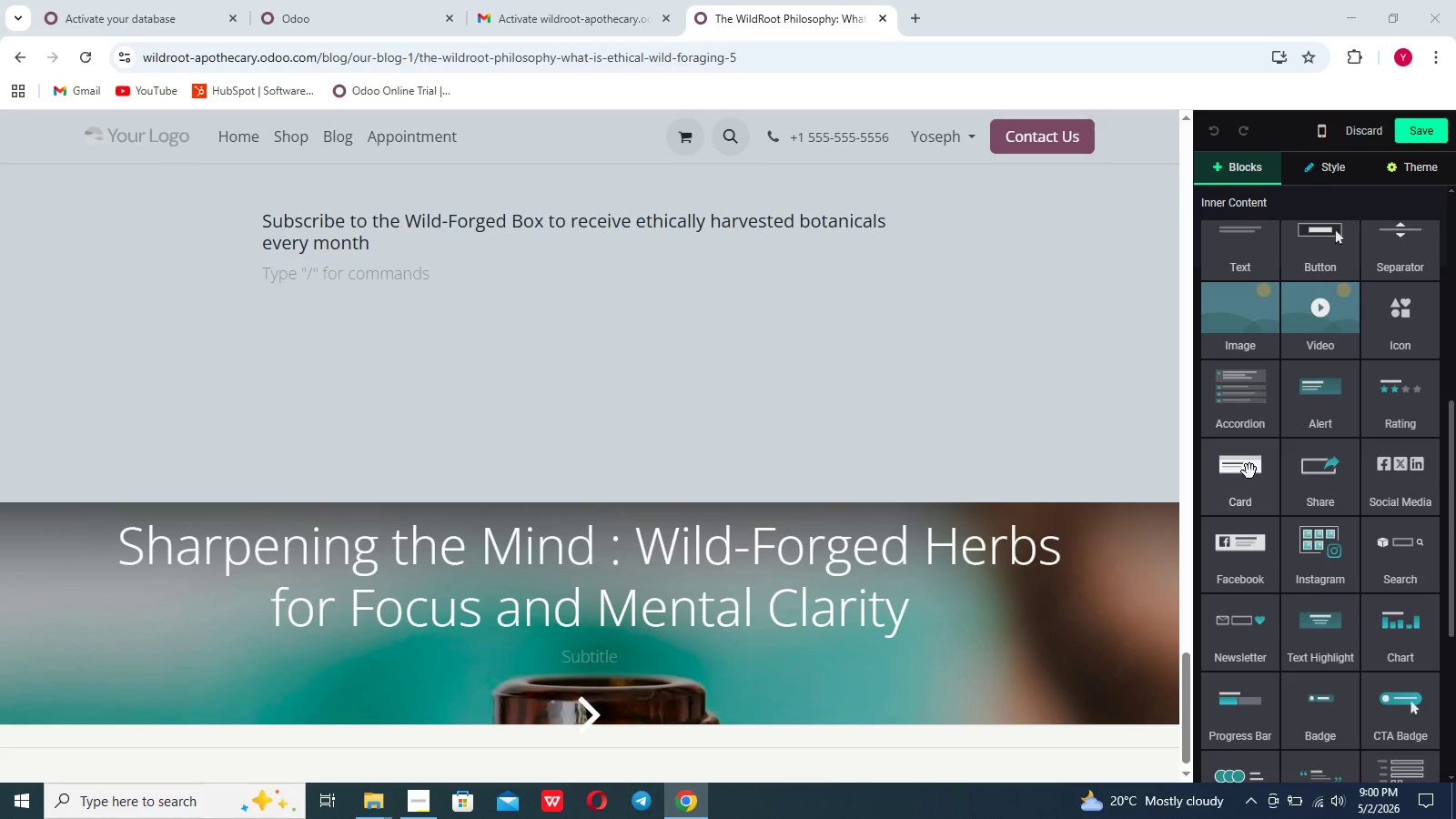 
wait(6.11)
 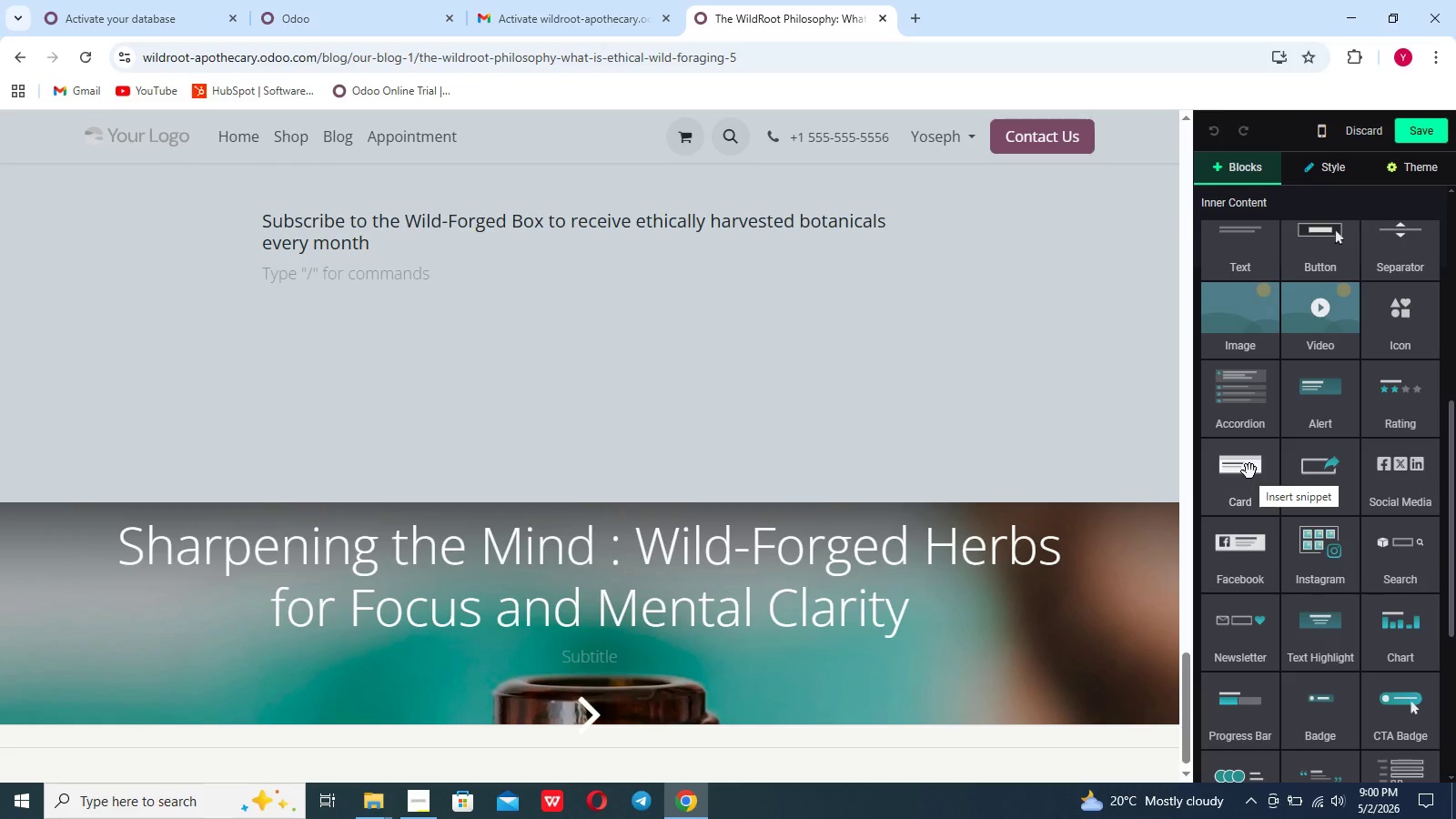 
left_click_drag(start_coordinate=[1236, 665], to_coordinate=[319, 333])
 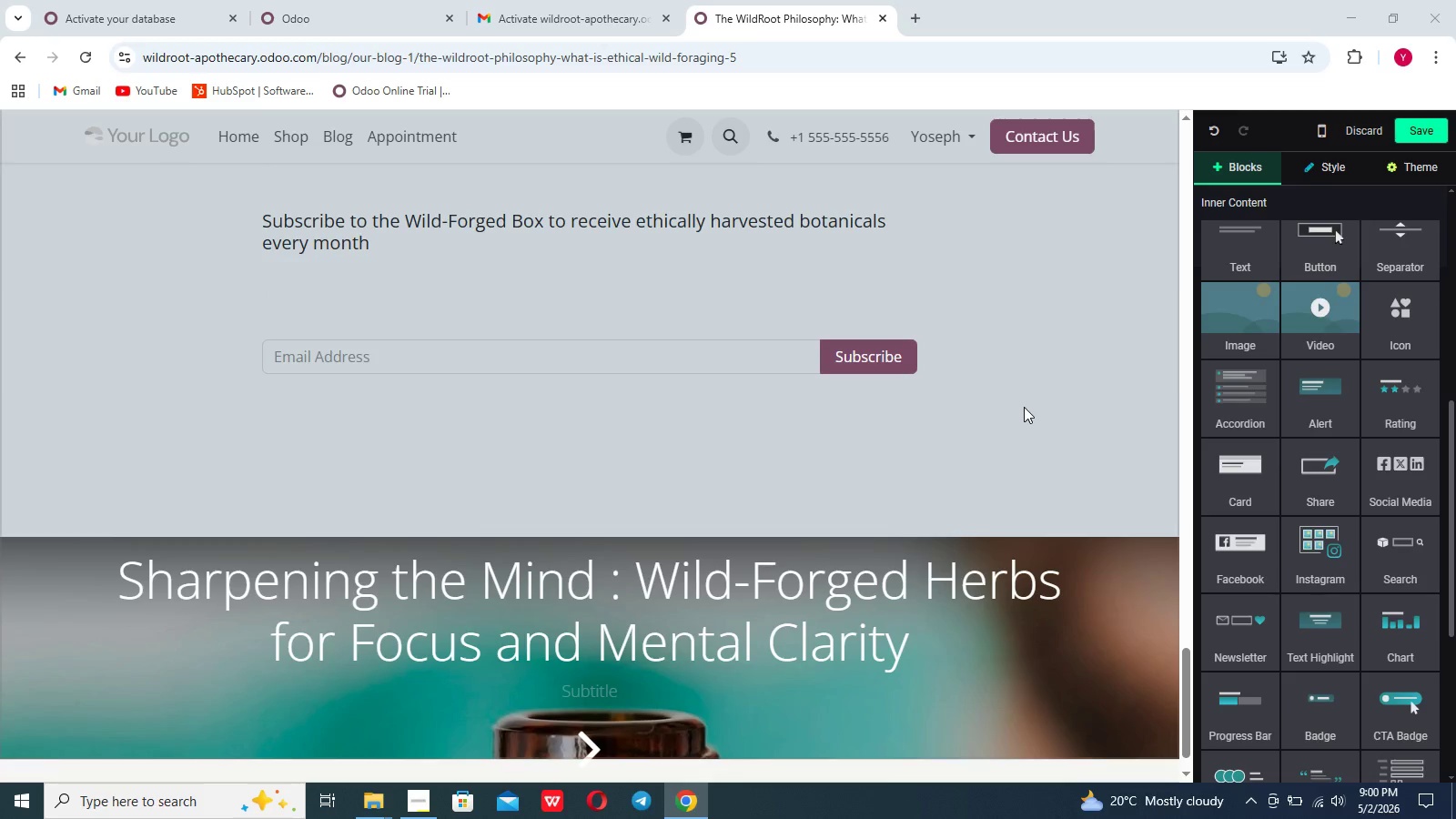 
scroll: coordinate [1024, 407], scroll_direction: up, amount: 4.0
 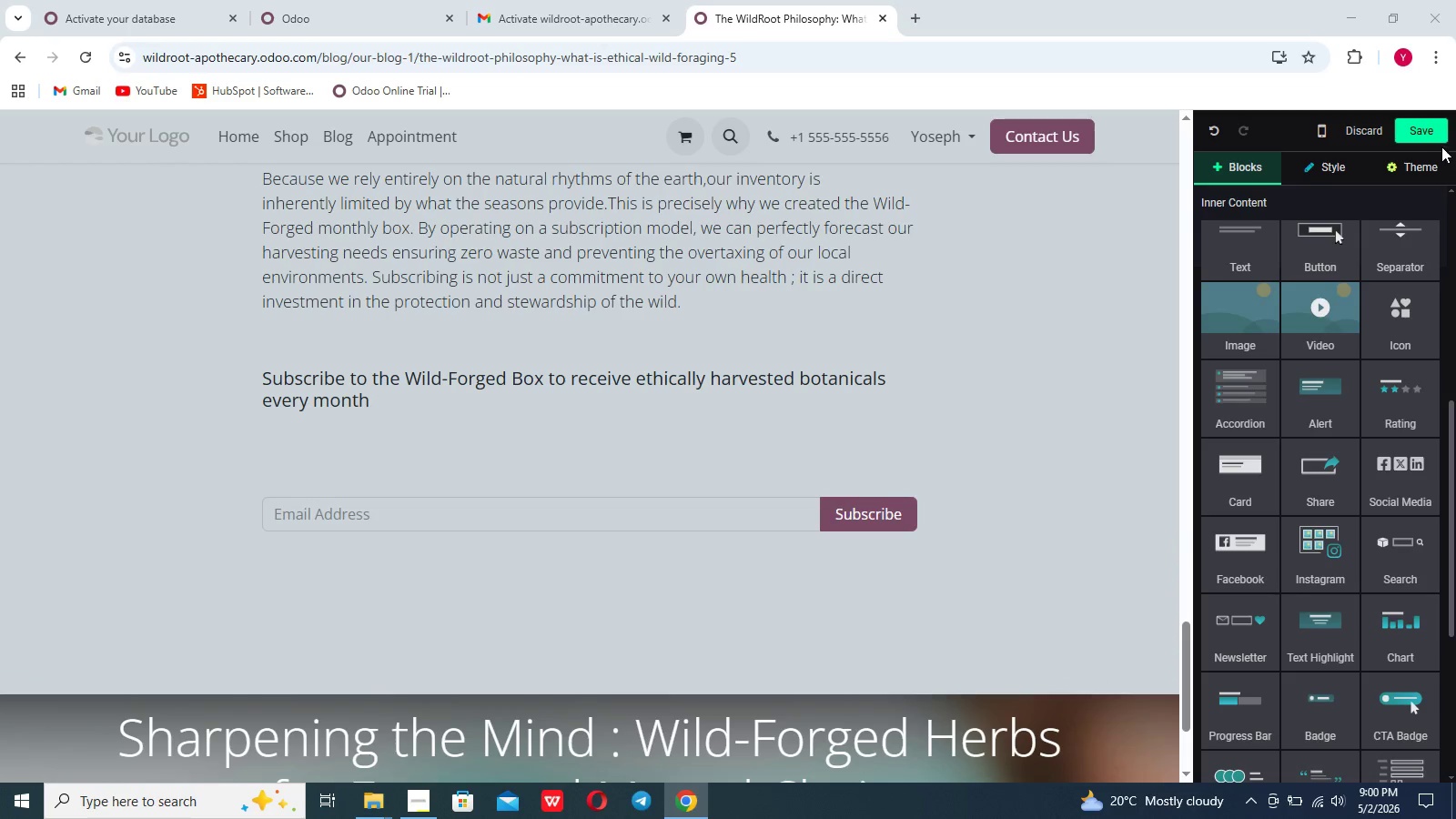 
left_click([1438, 133])
 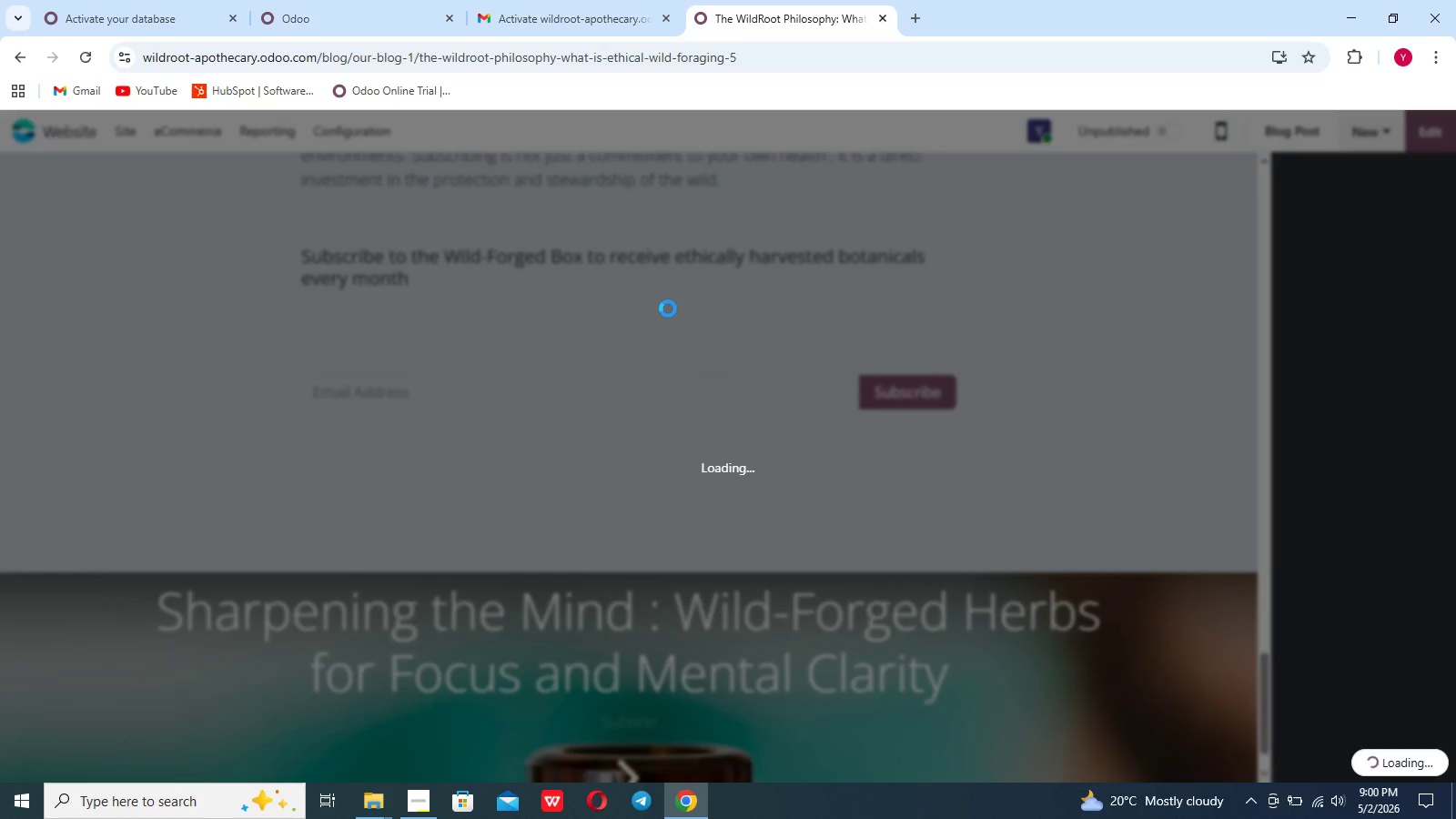 
scroll: coordinate [668, 308], scroll_direction: up, amount: 21.0
 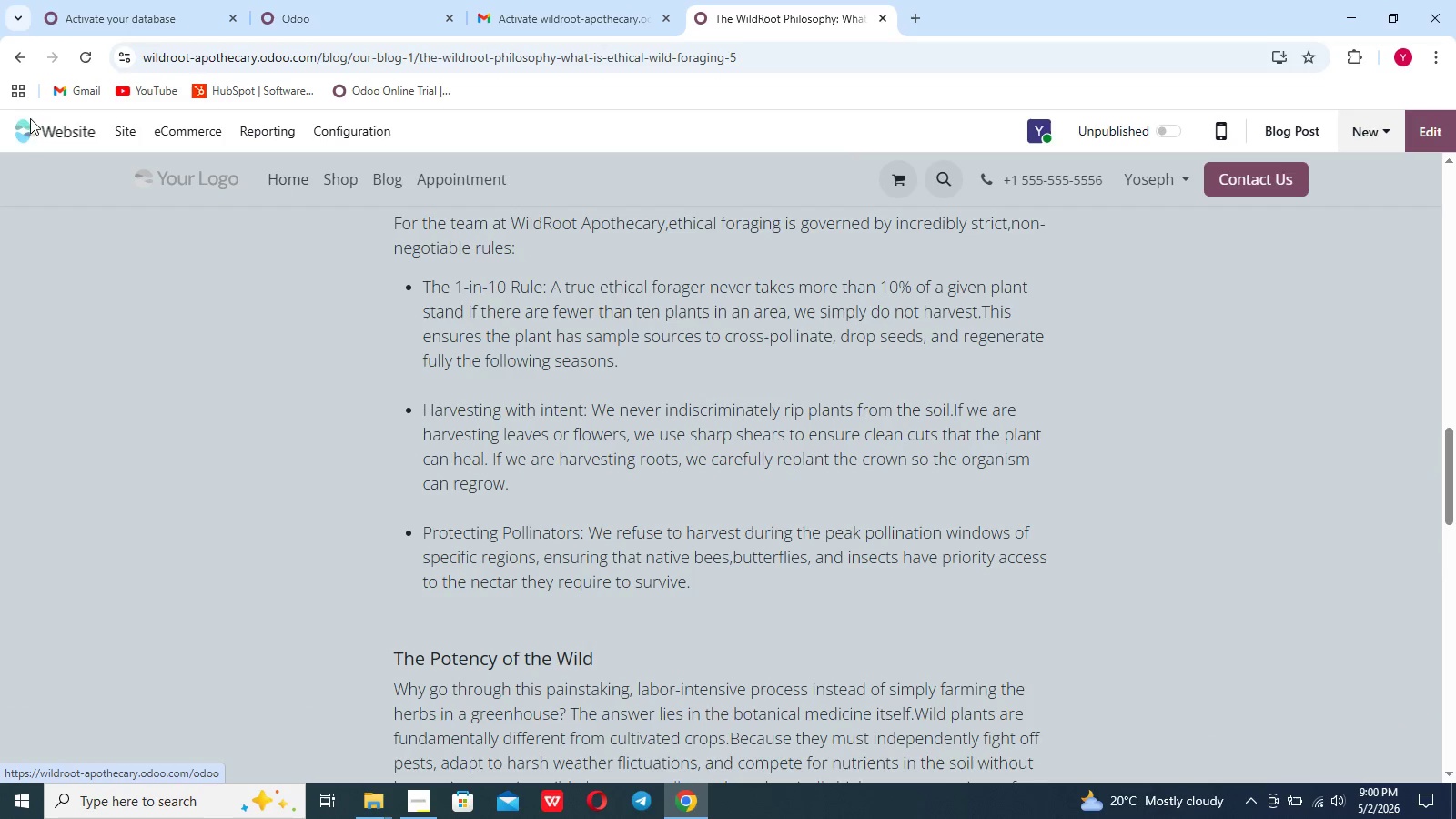 
left_click([116, 132])
 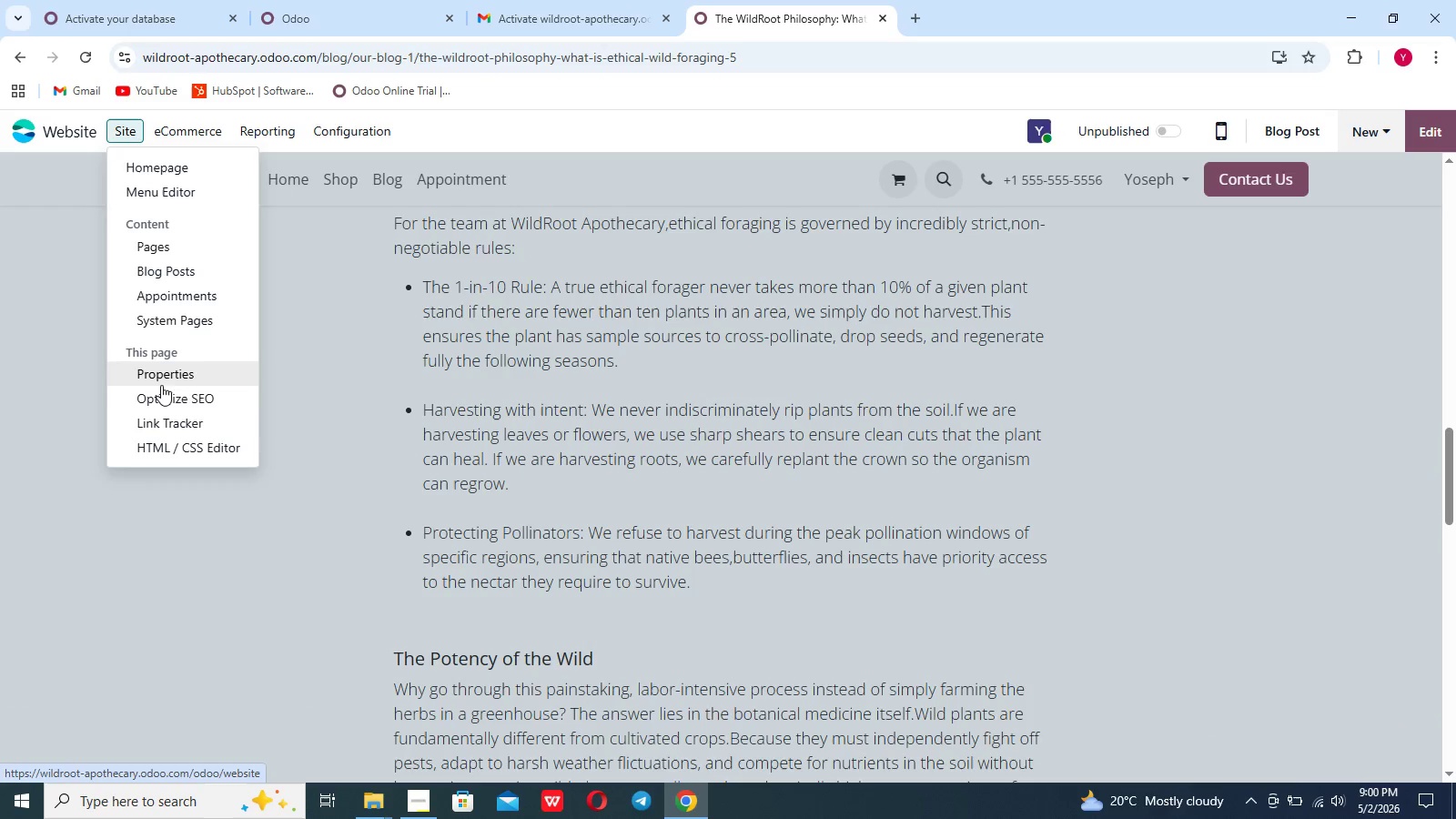 
left_click([161, 390])
 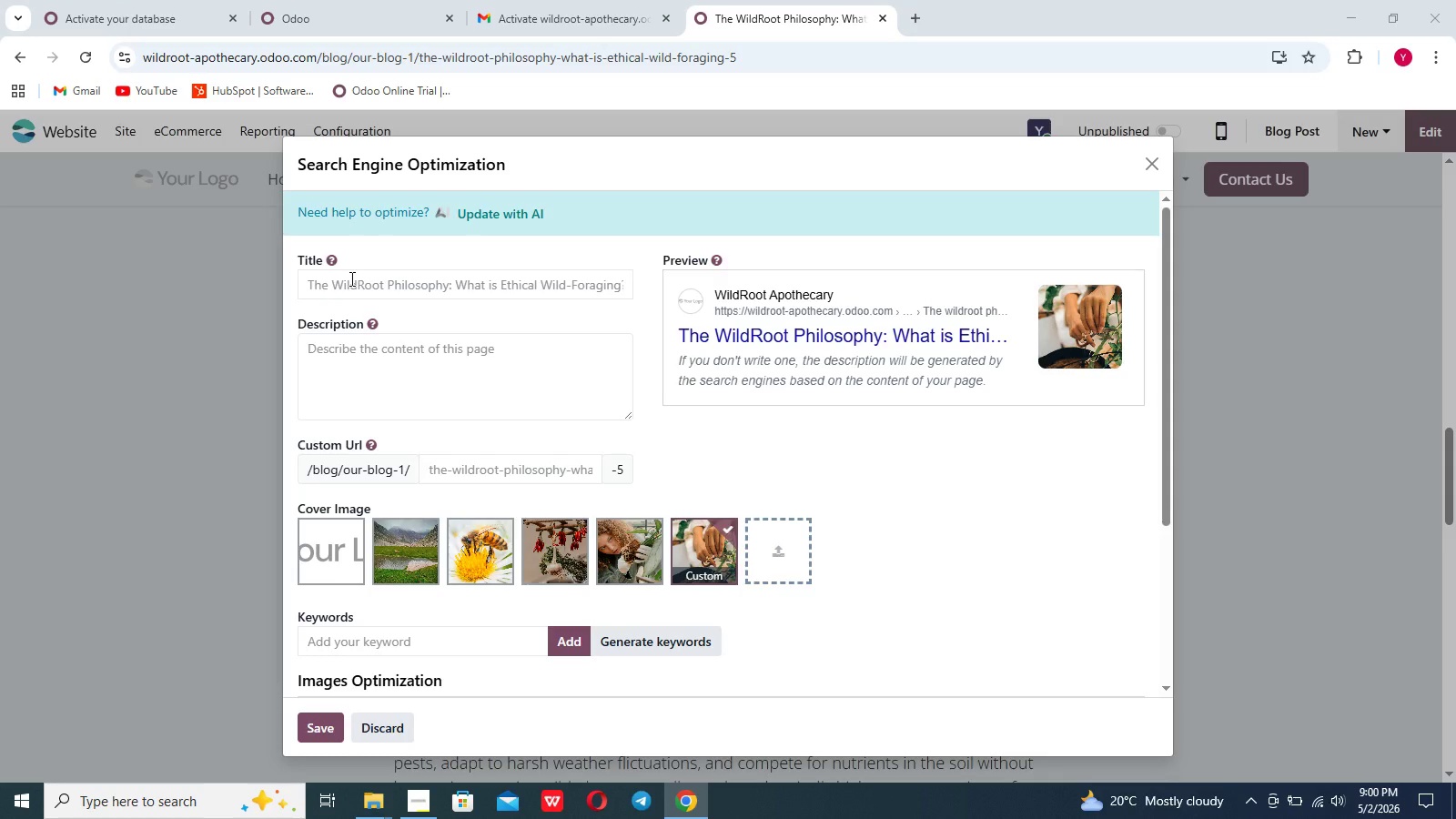 
wait(14.83)
 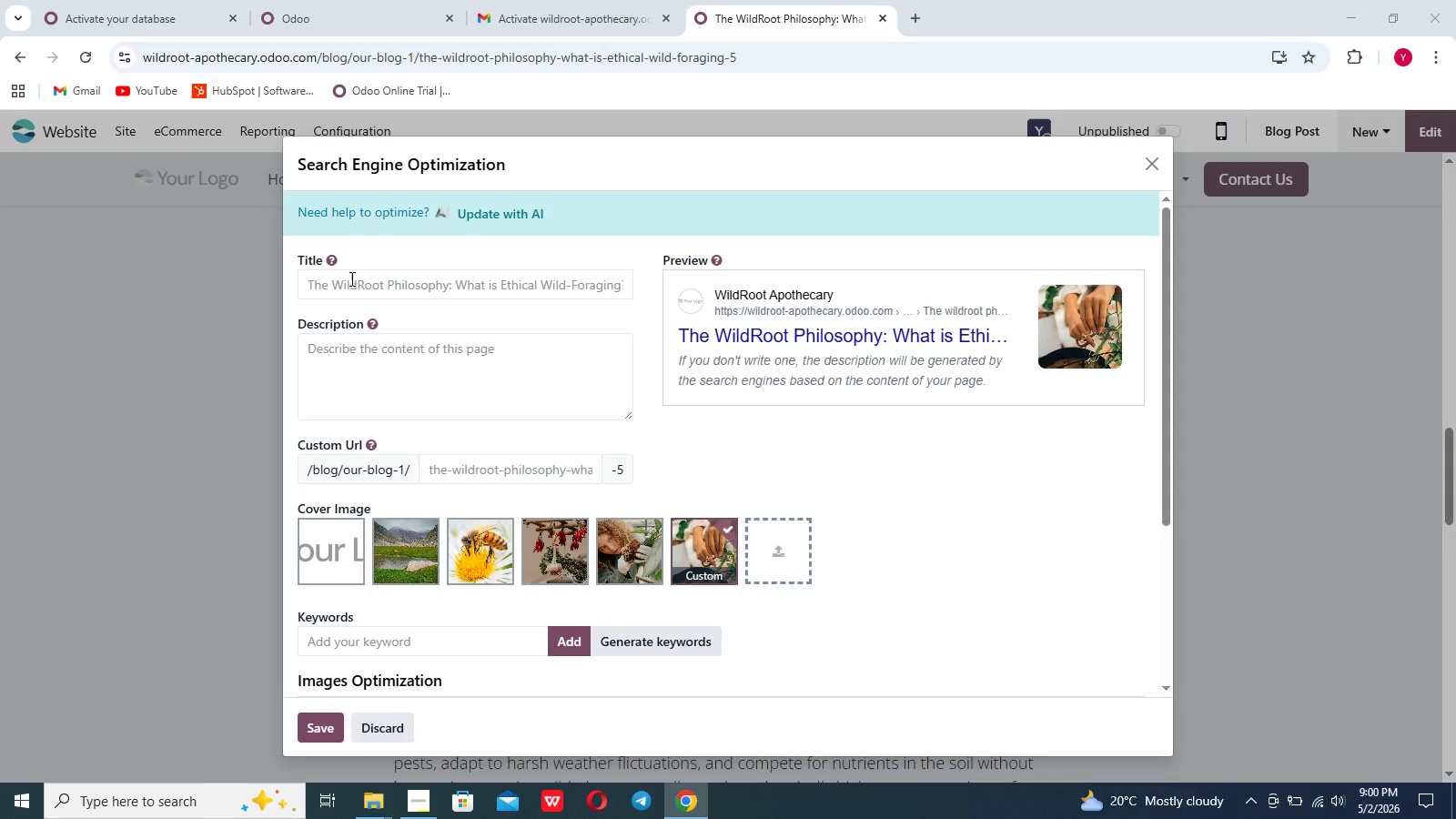 
type(What)
 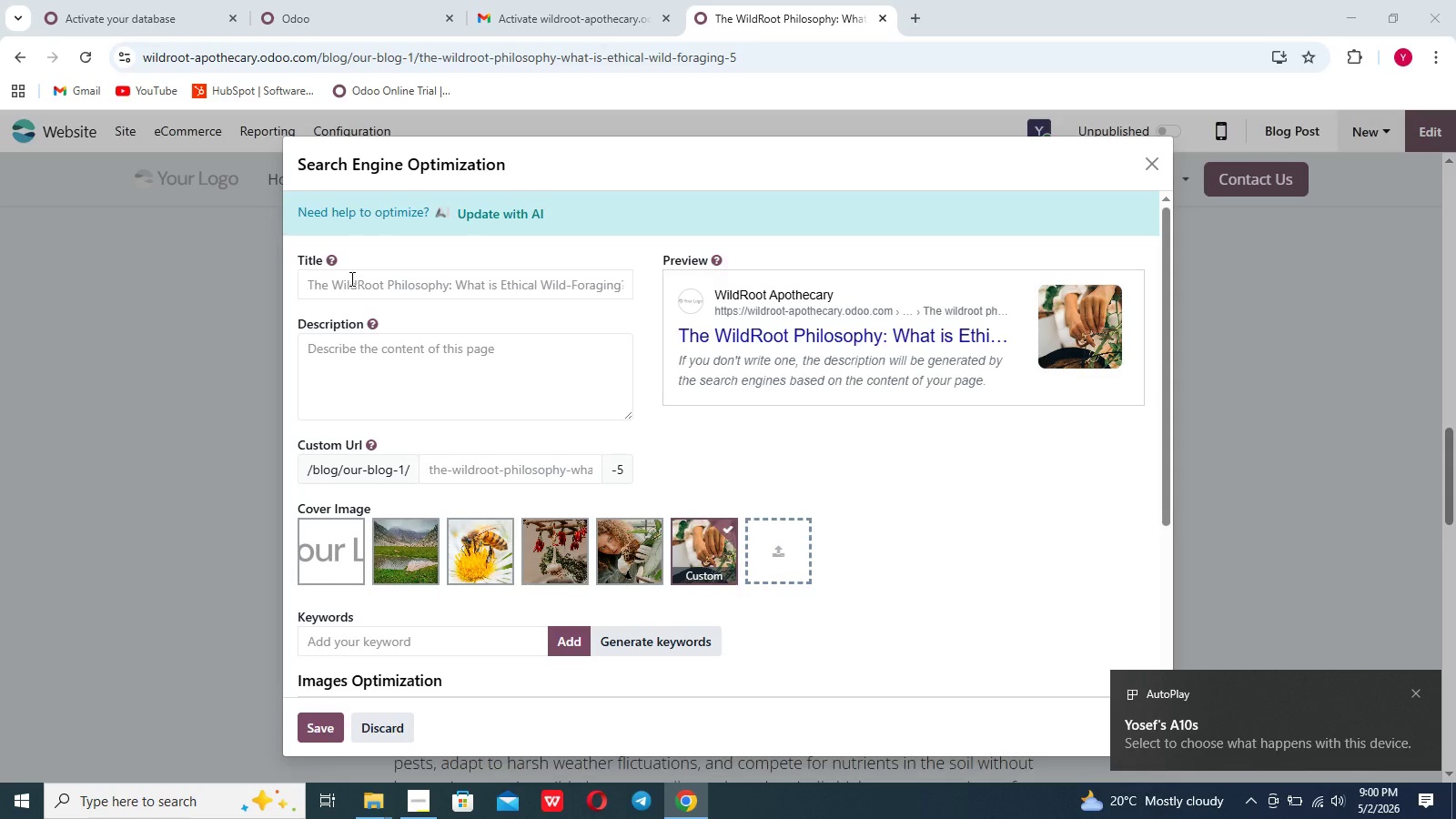 
left_click([350, 278])
 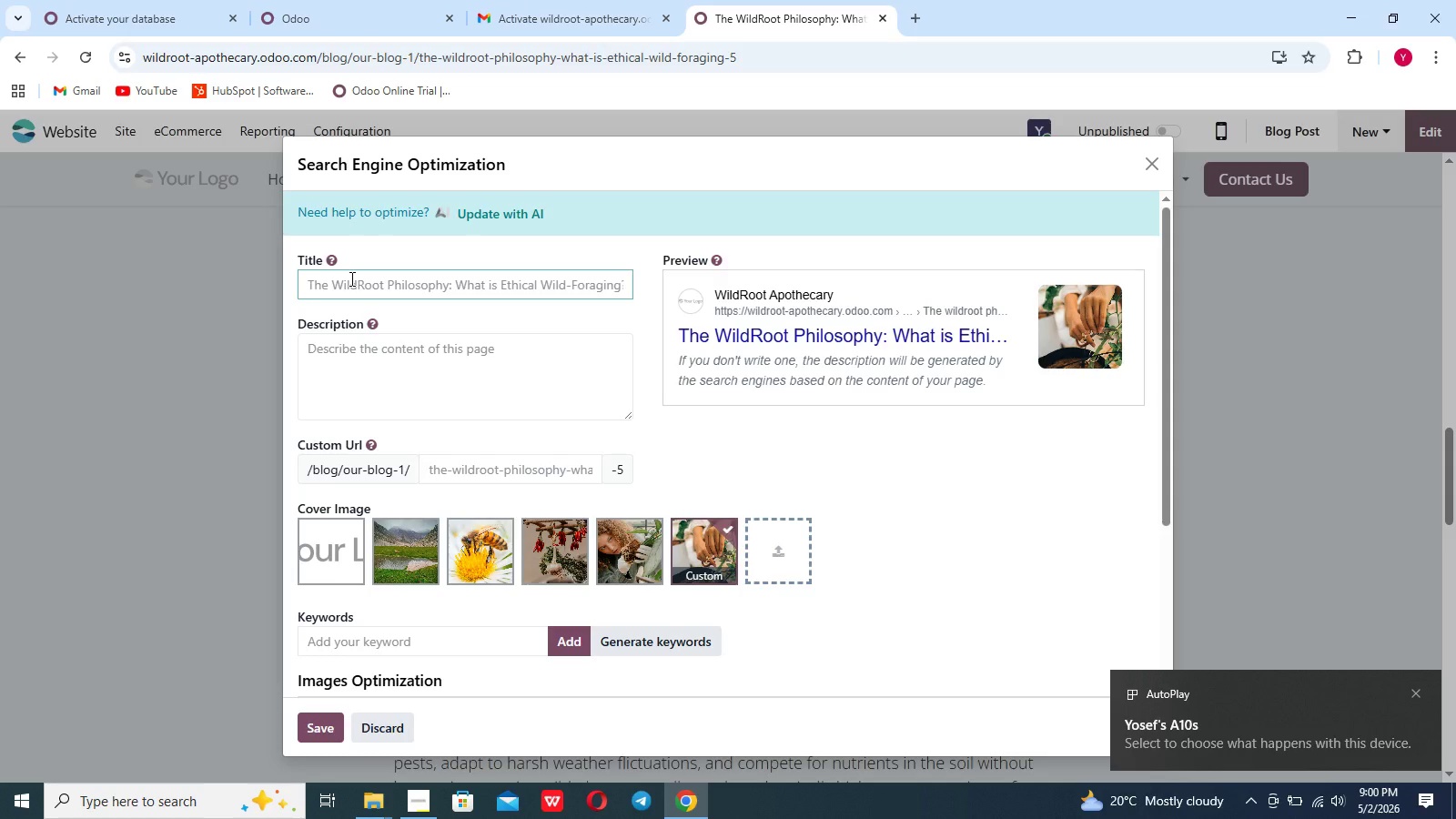 
type(What is Ethical WIld)
 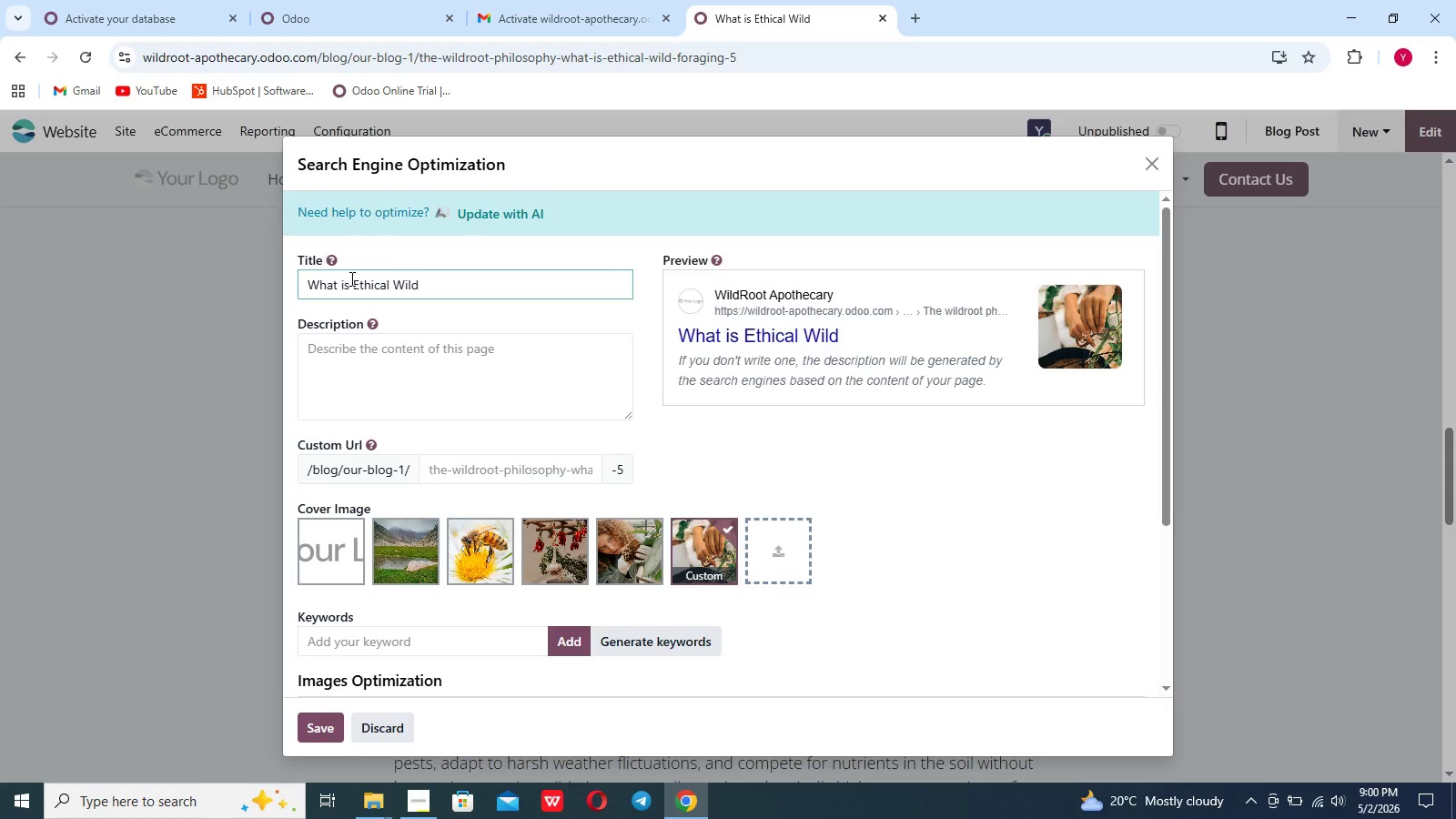 
type(-Foraging)
 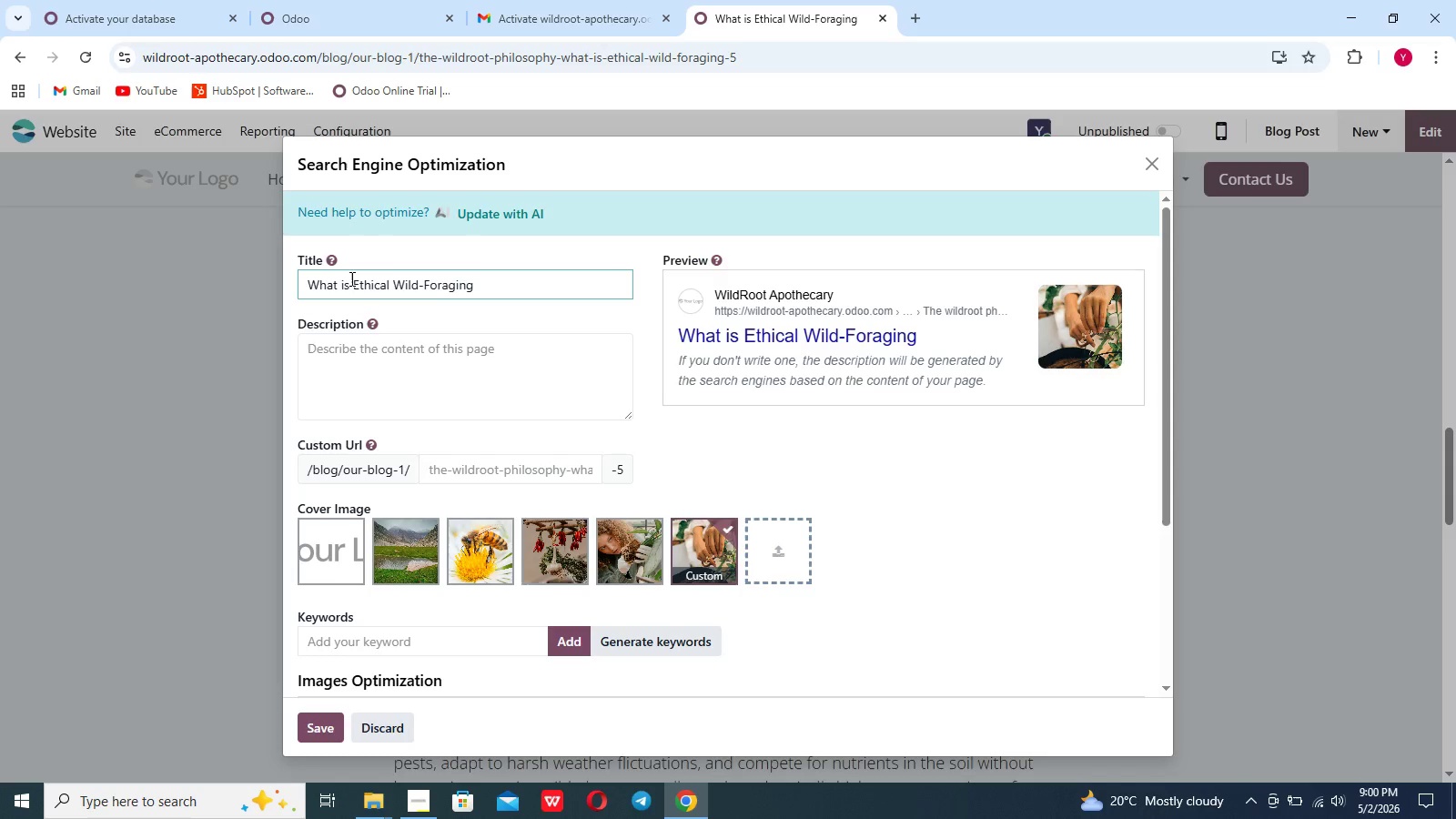 
key(Shift+Slash)
 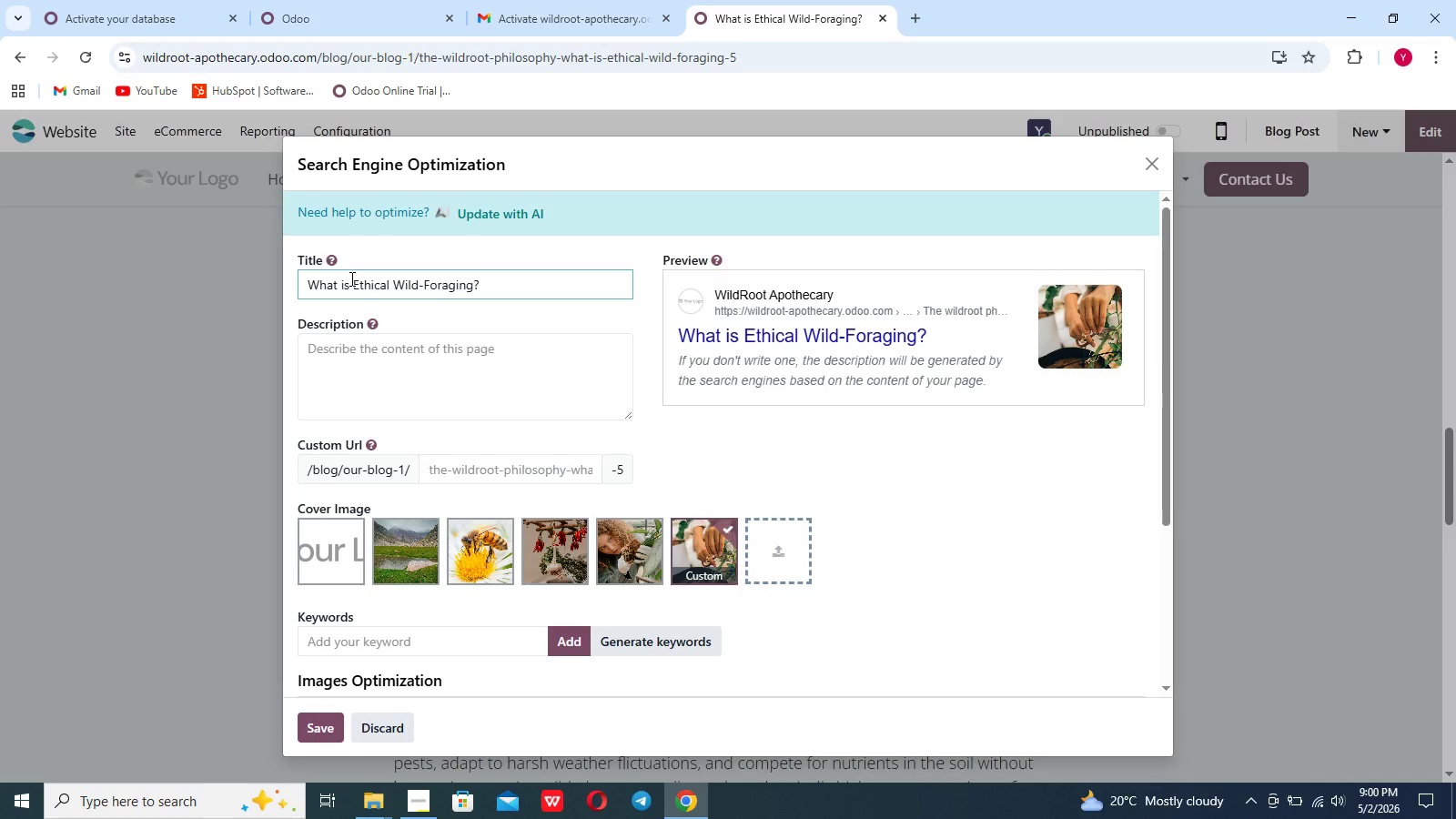 
type( | Wo)
key(Backspace)
type(ildRoot Apothecary)
 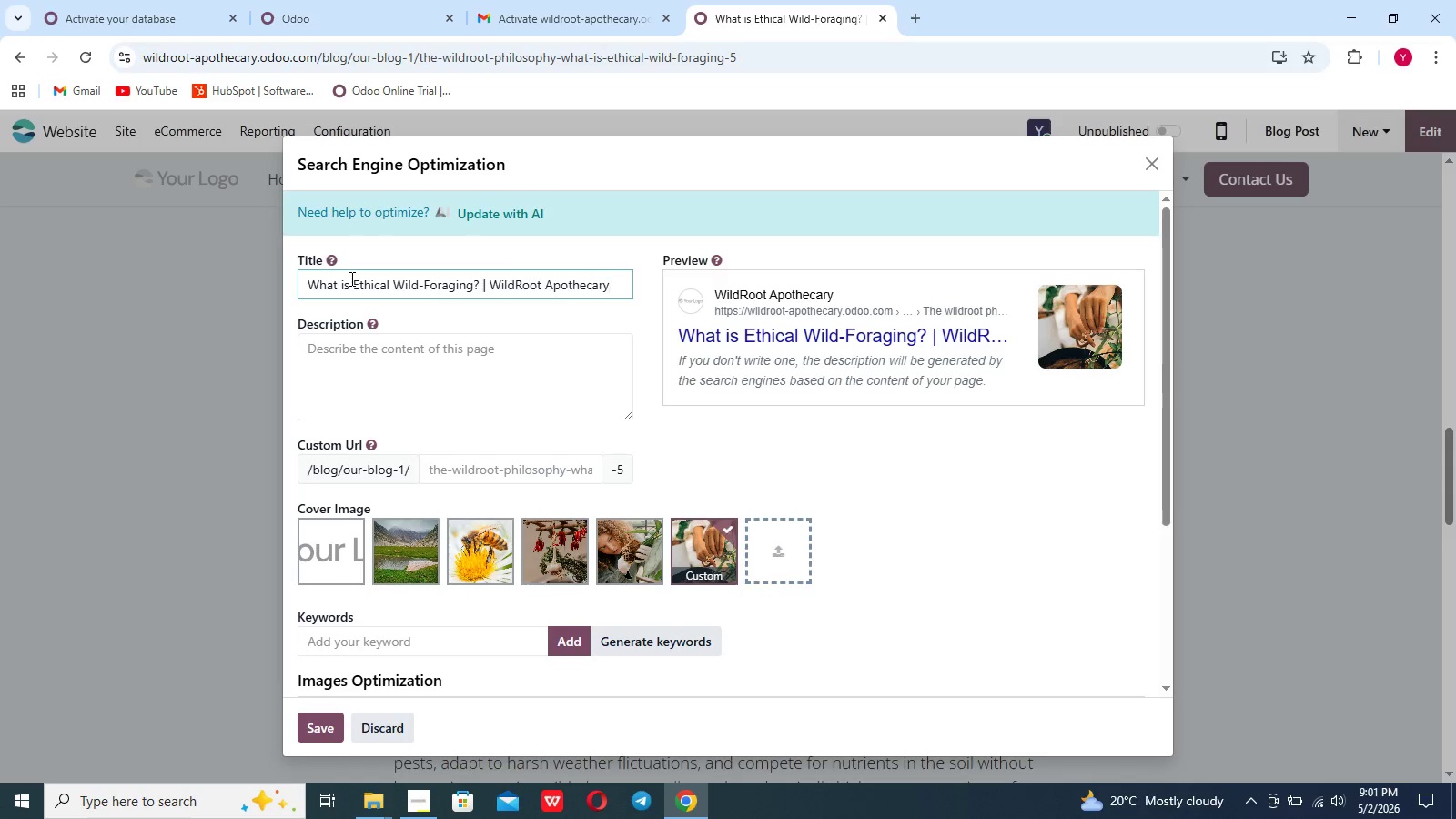 
left_click([329, 344])
 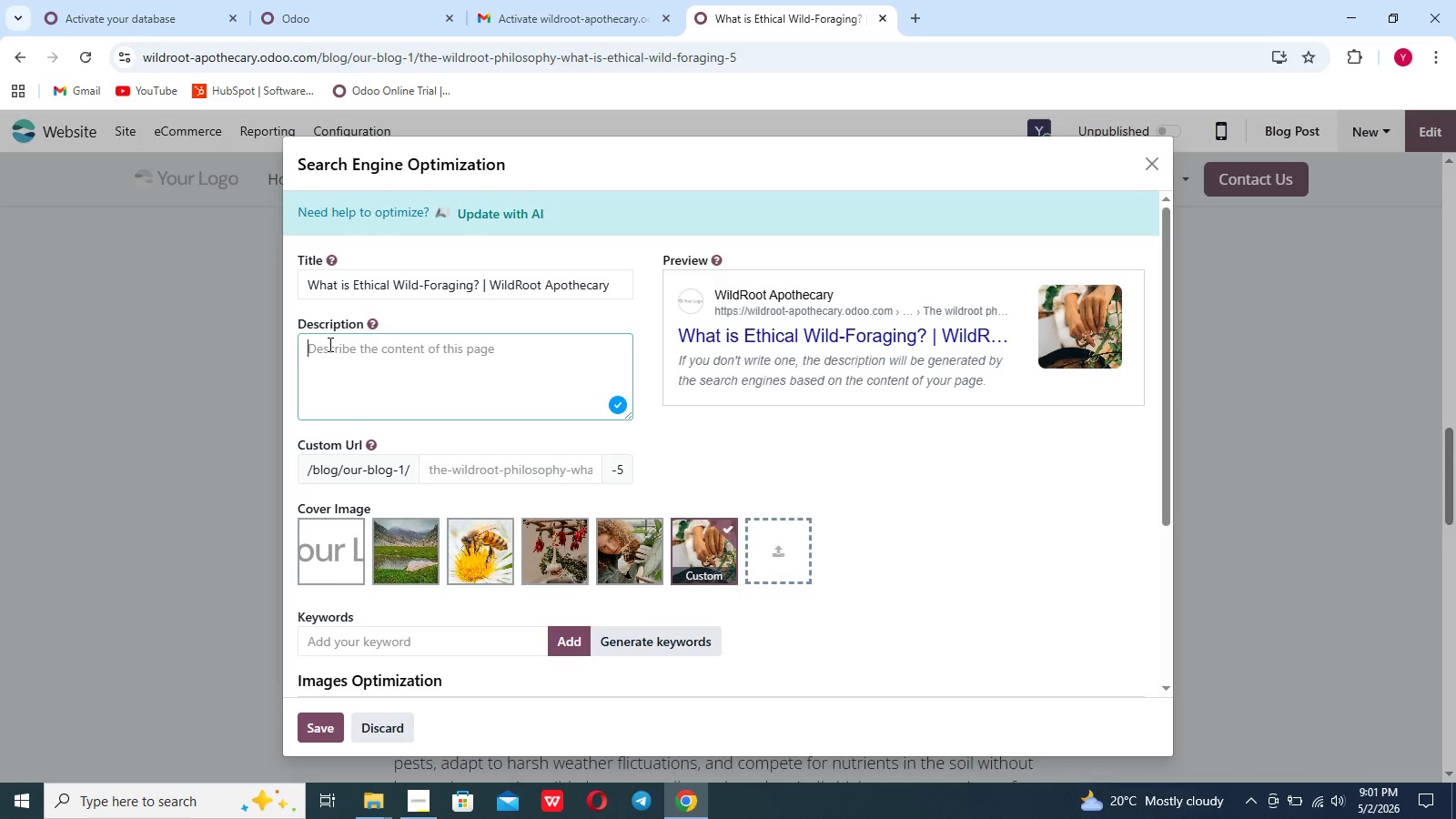 
type(what is ethical wild-foraging? Learn how WildRoot Apothecary sustainably harvest botanicals to protect native ecosystem while delivering the highest potency herbs)
 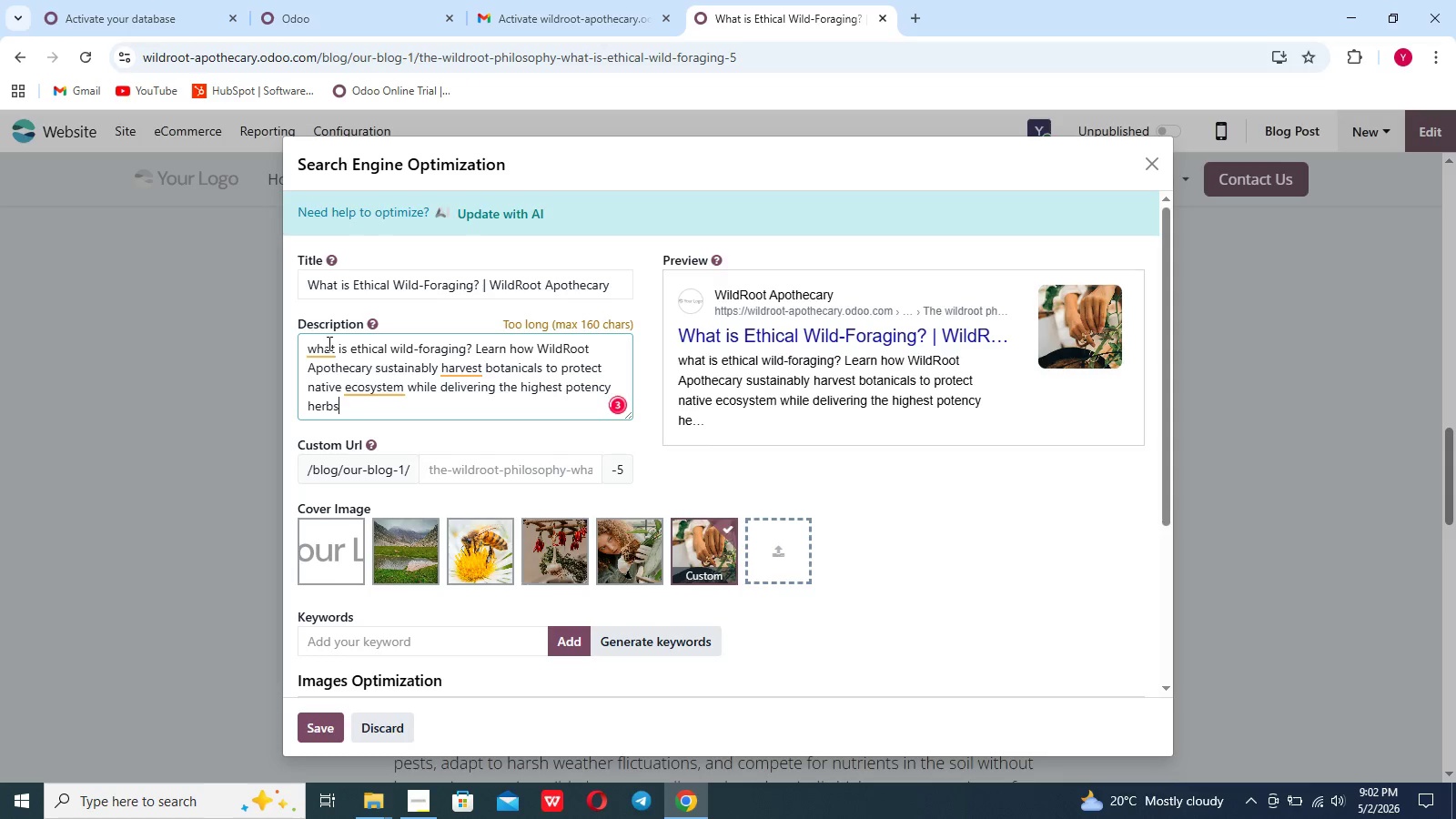 
left_click([384, 388])
 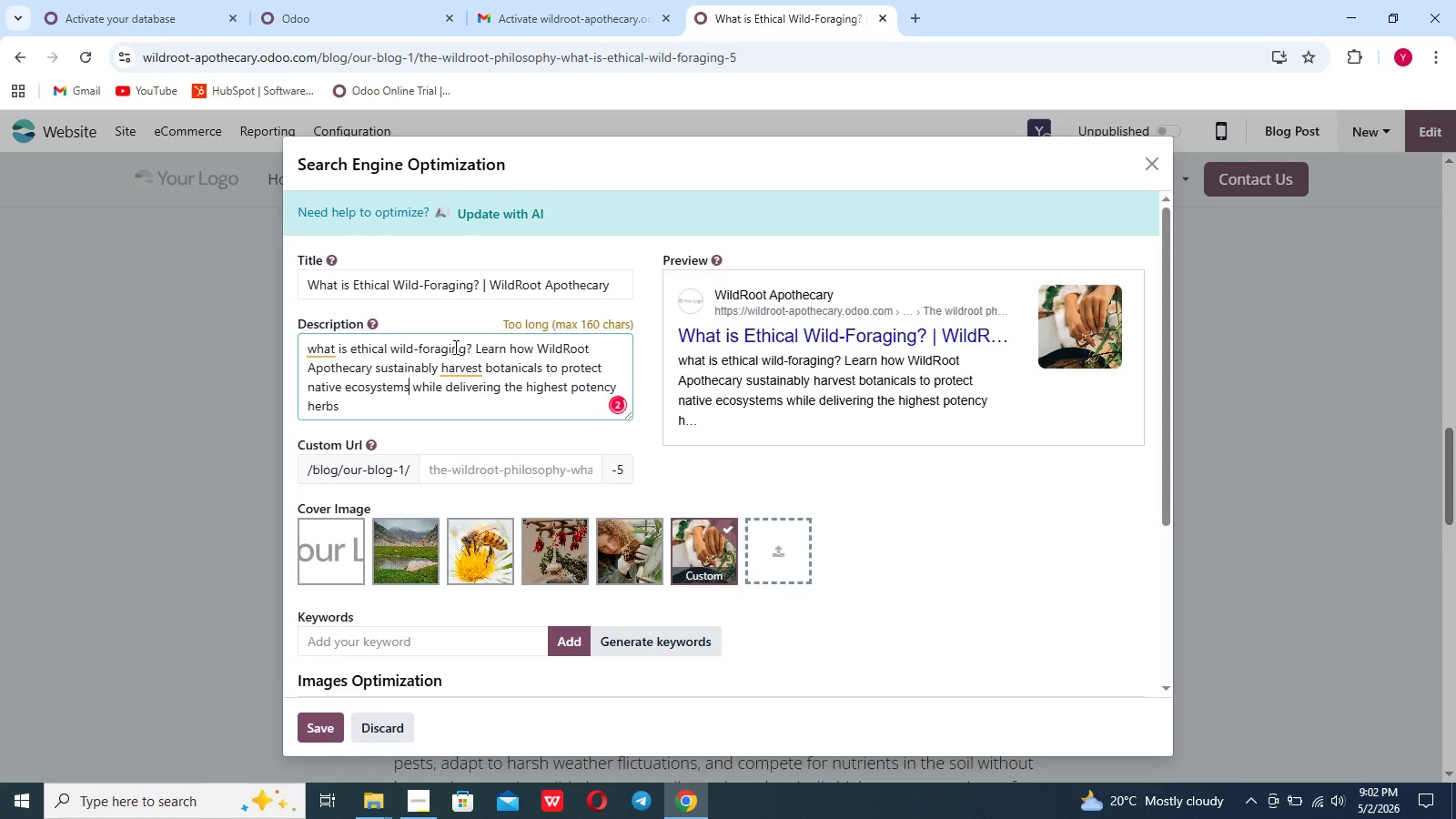 
left_click([463, 365])
 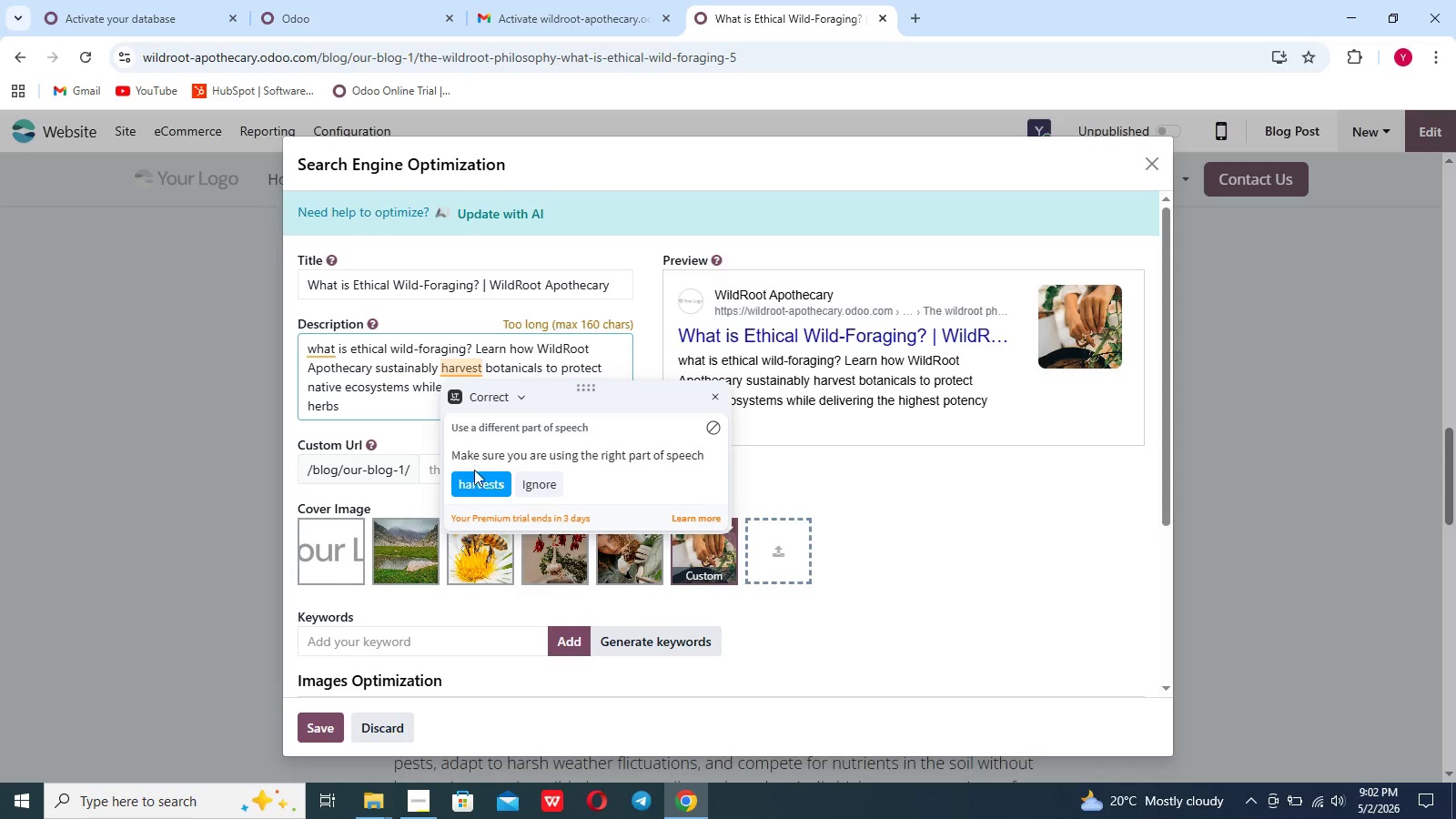 
left_click([476, 485])
 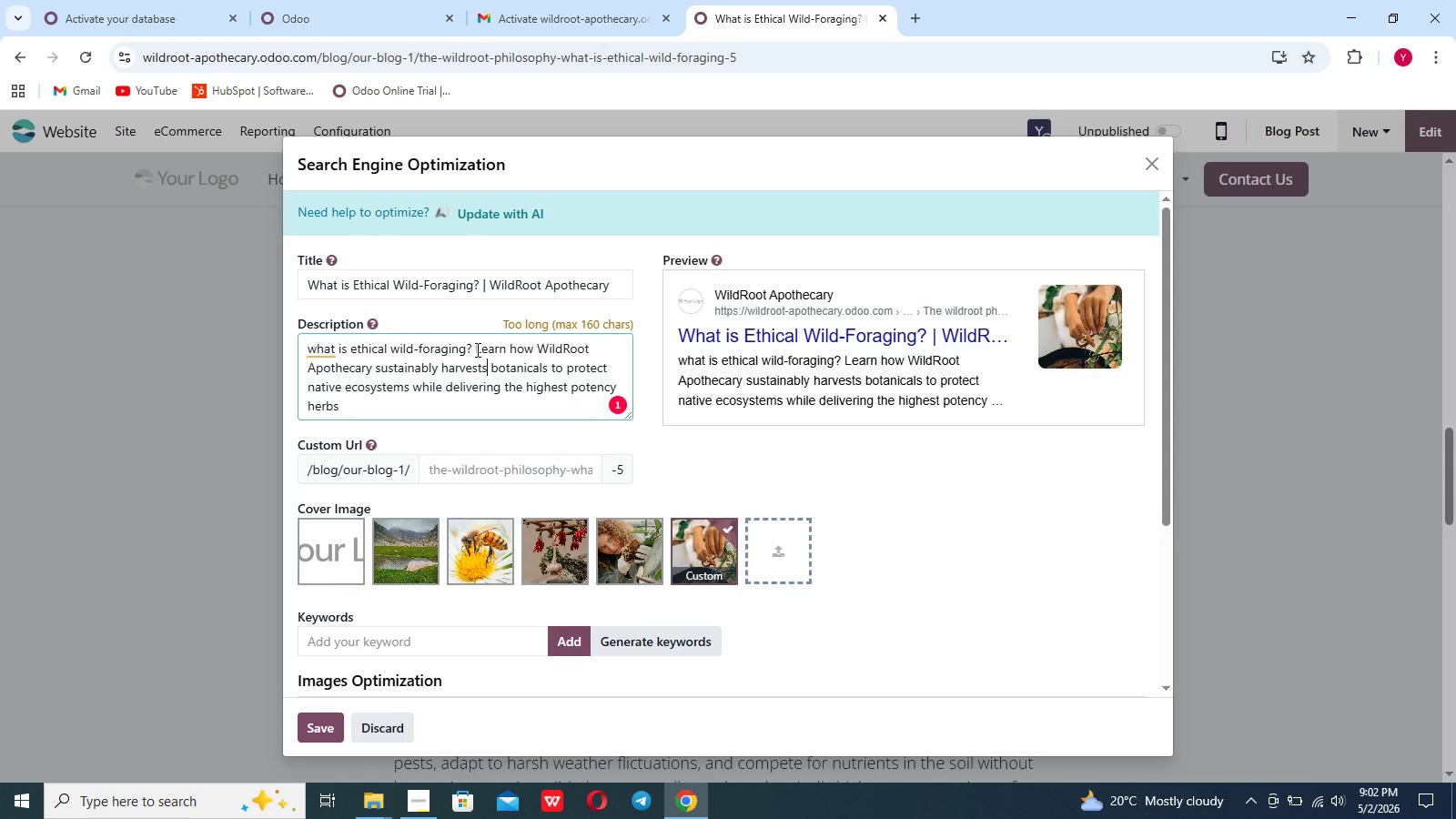 
left_click_drag(start_coordinate=[476, 349], to_coordinate=[281, 349])
 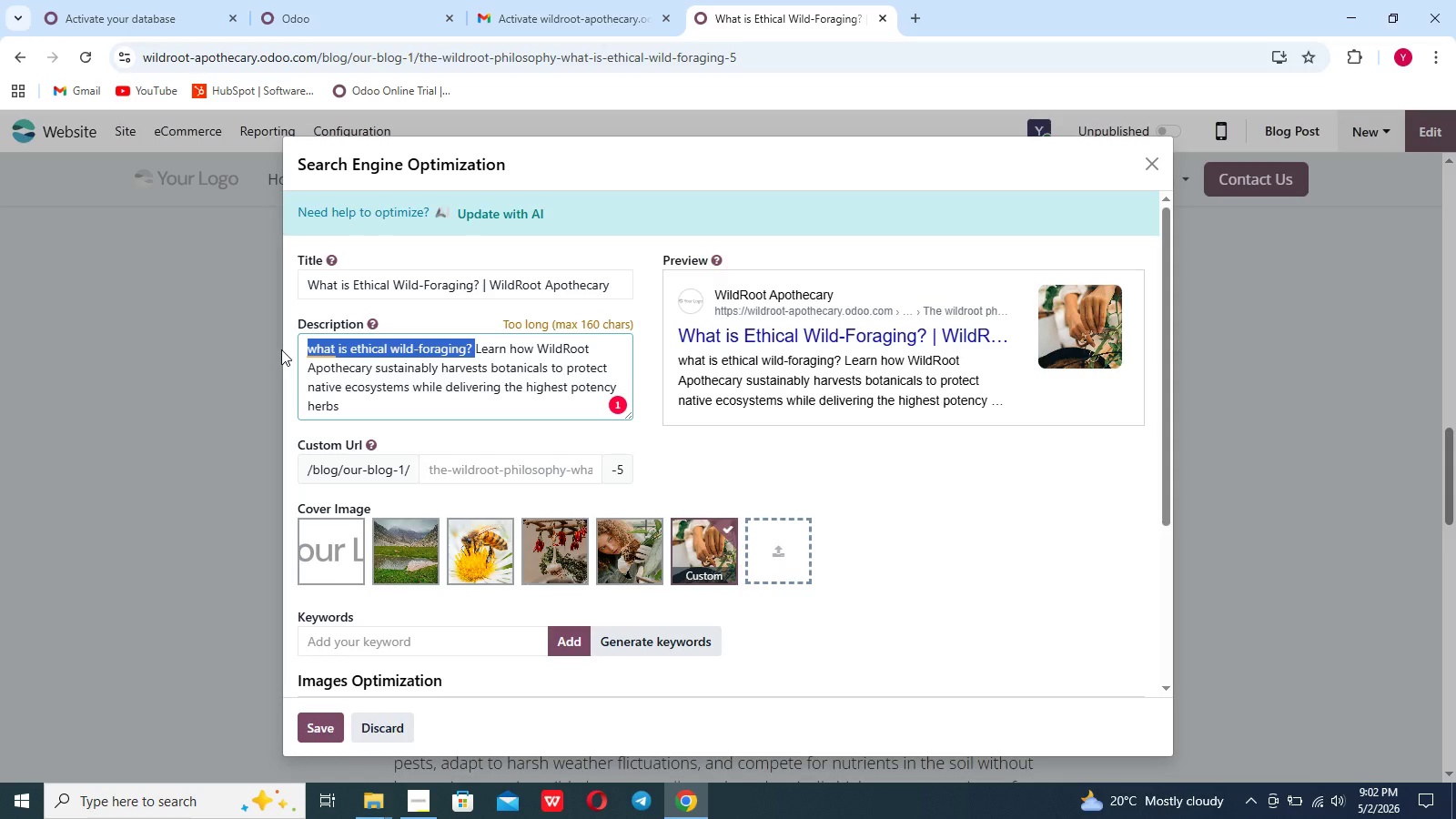 
key(Backspace)
 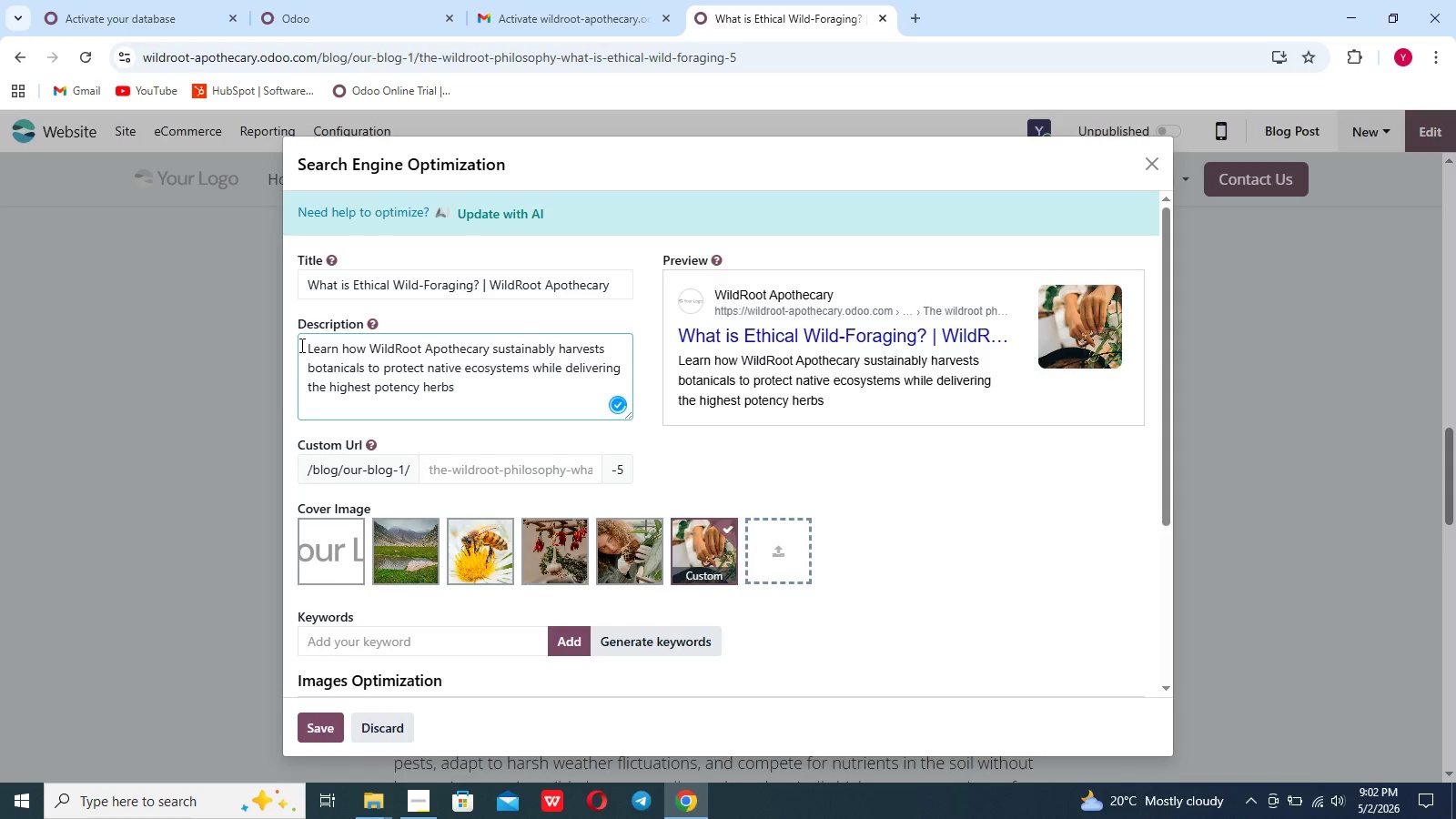 
key(Backspace)
 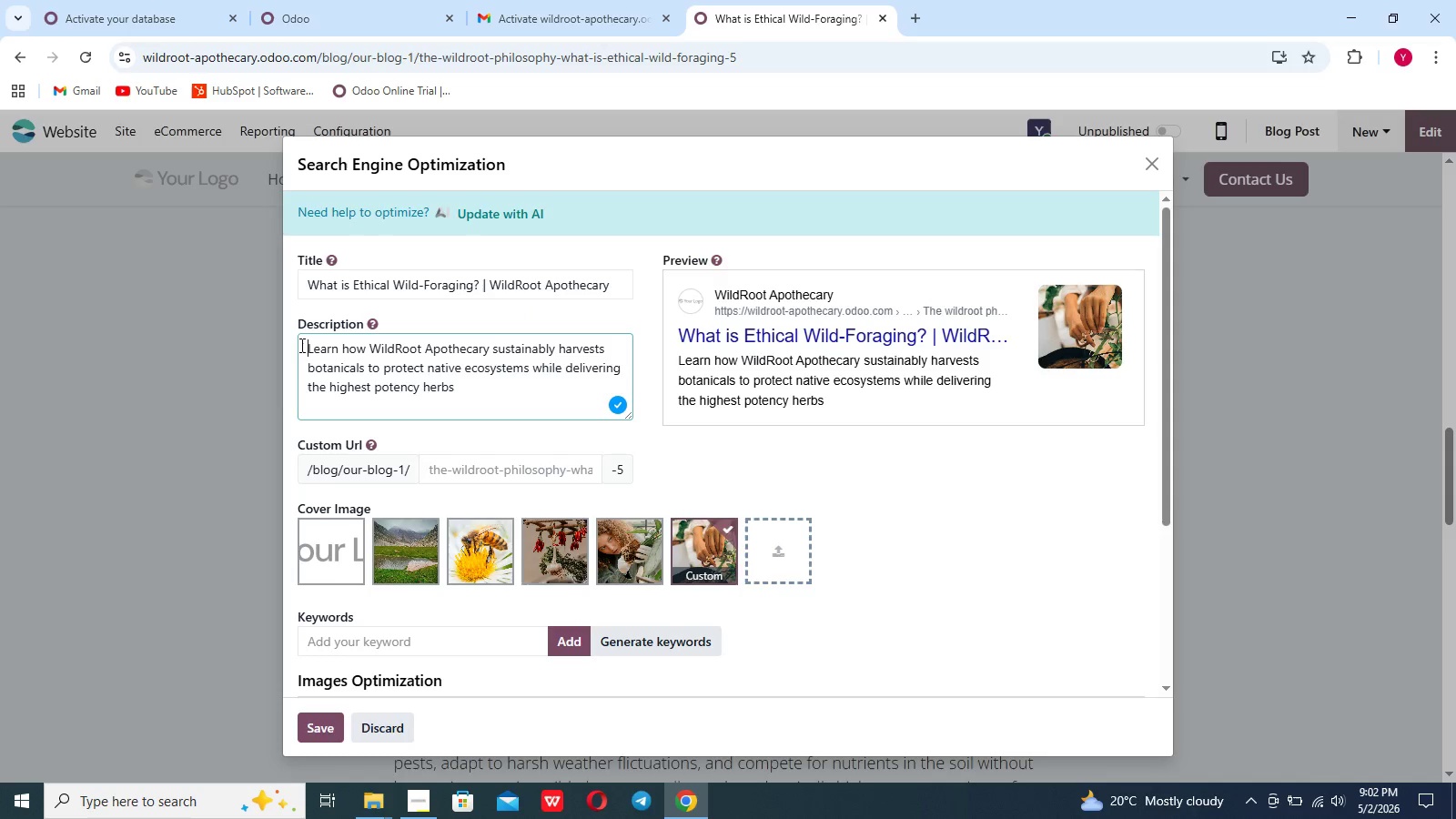 
key(Backspace)
 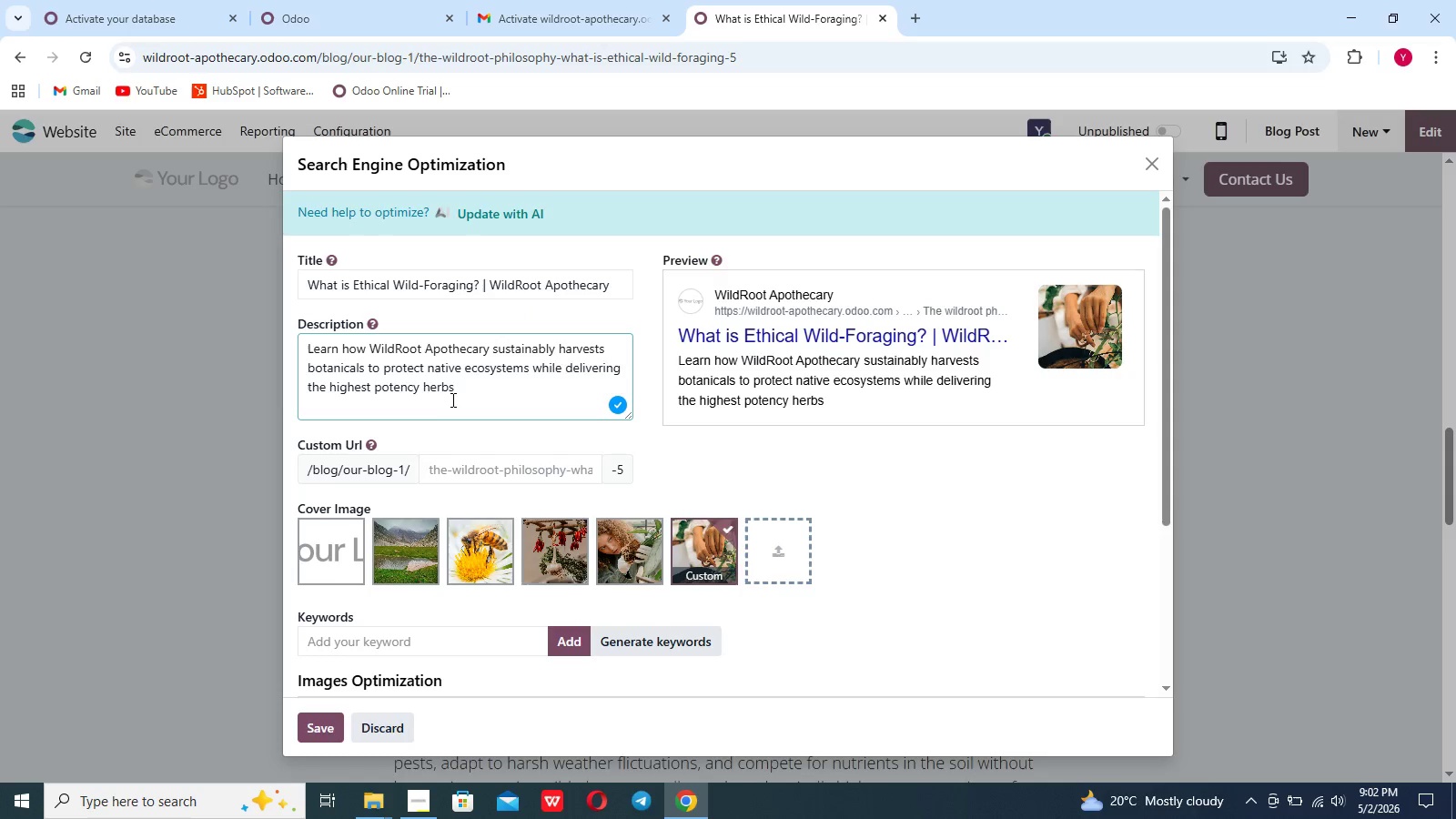 
left_click([463, 389])
 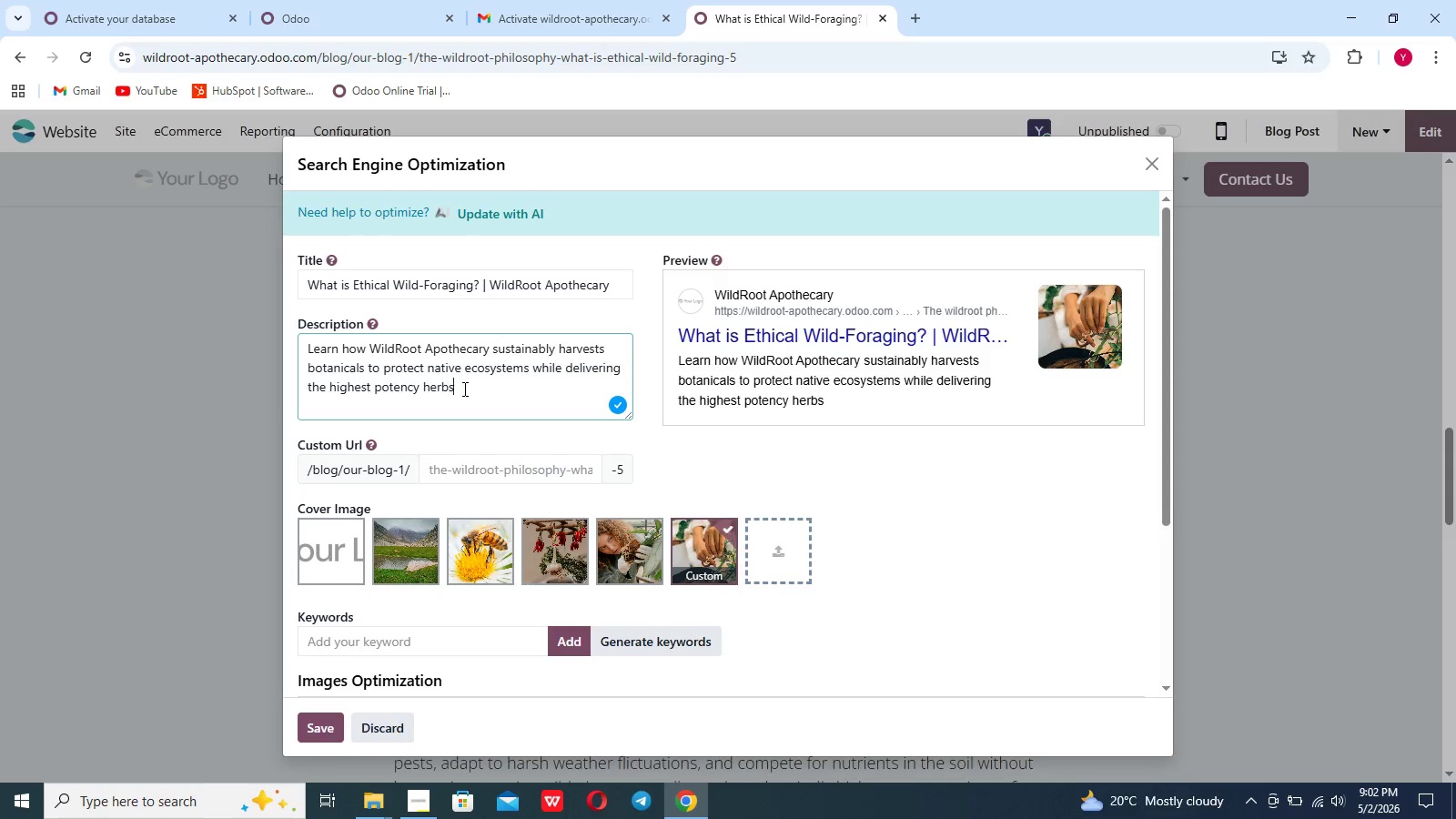 
key(Period)
 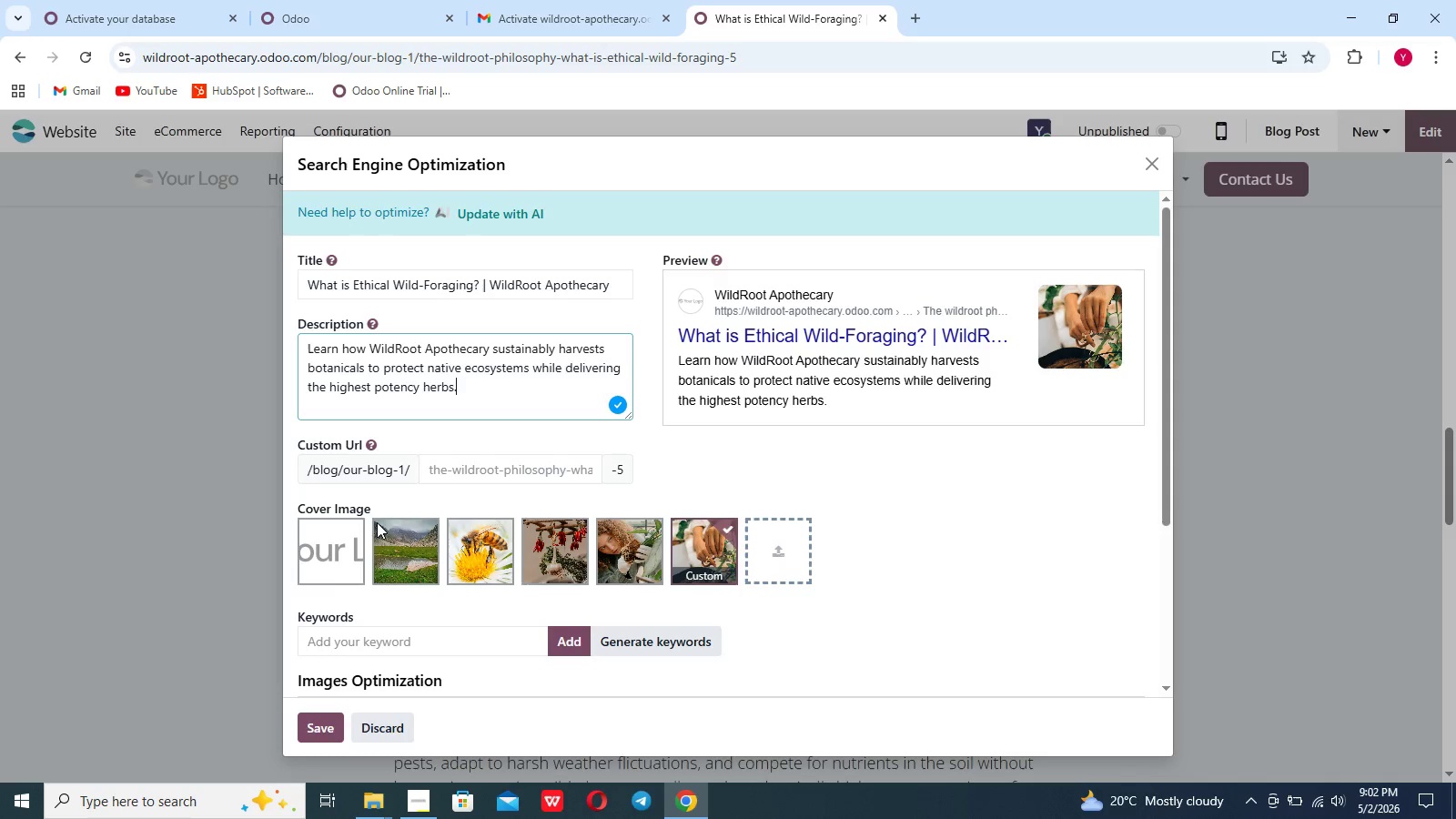 
left_click([339, 641])
 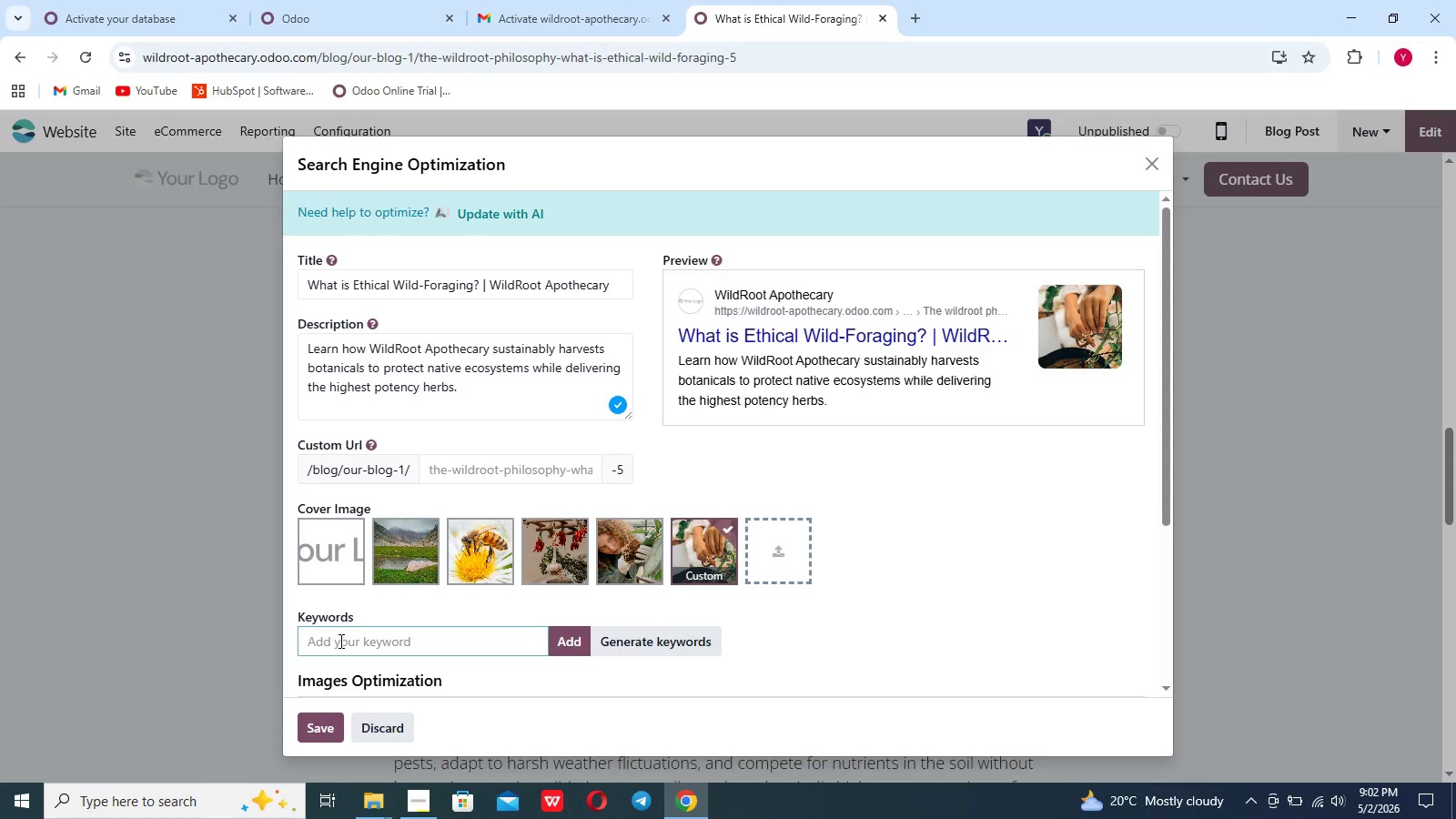 
type(Ethical Wild-F)
 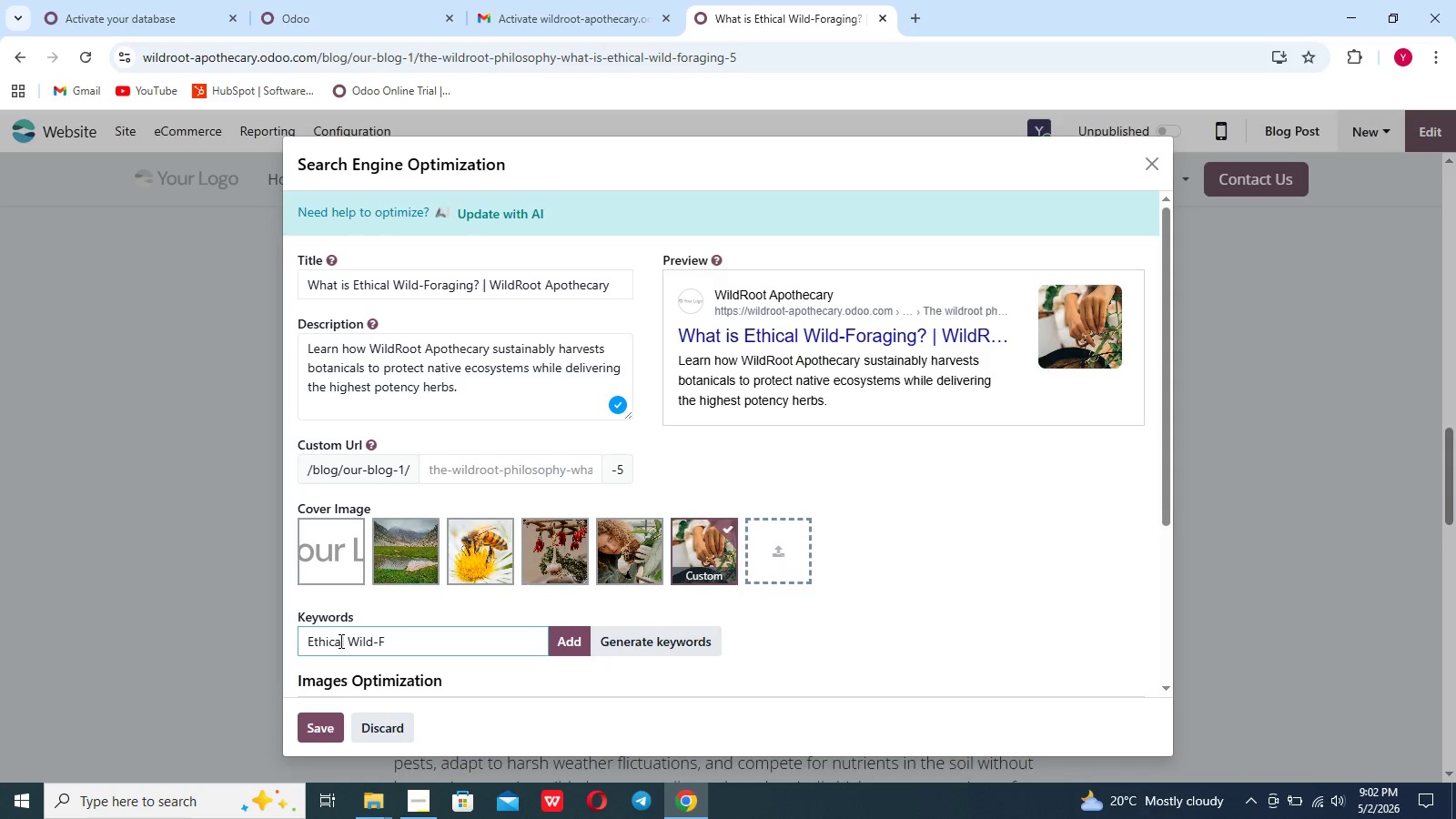 
type(oraging)
 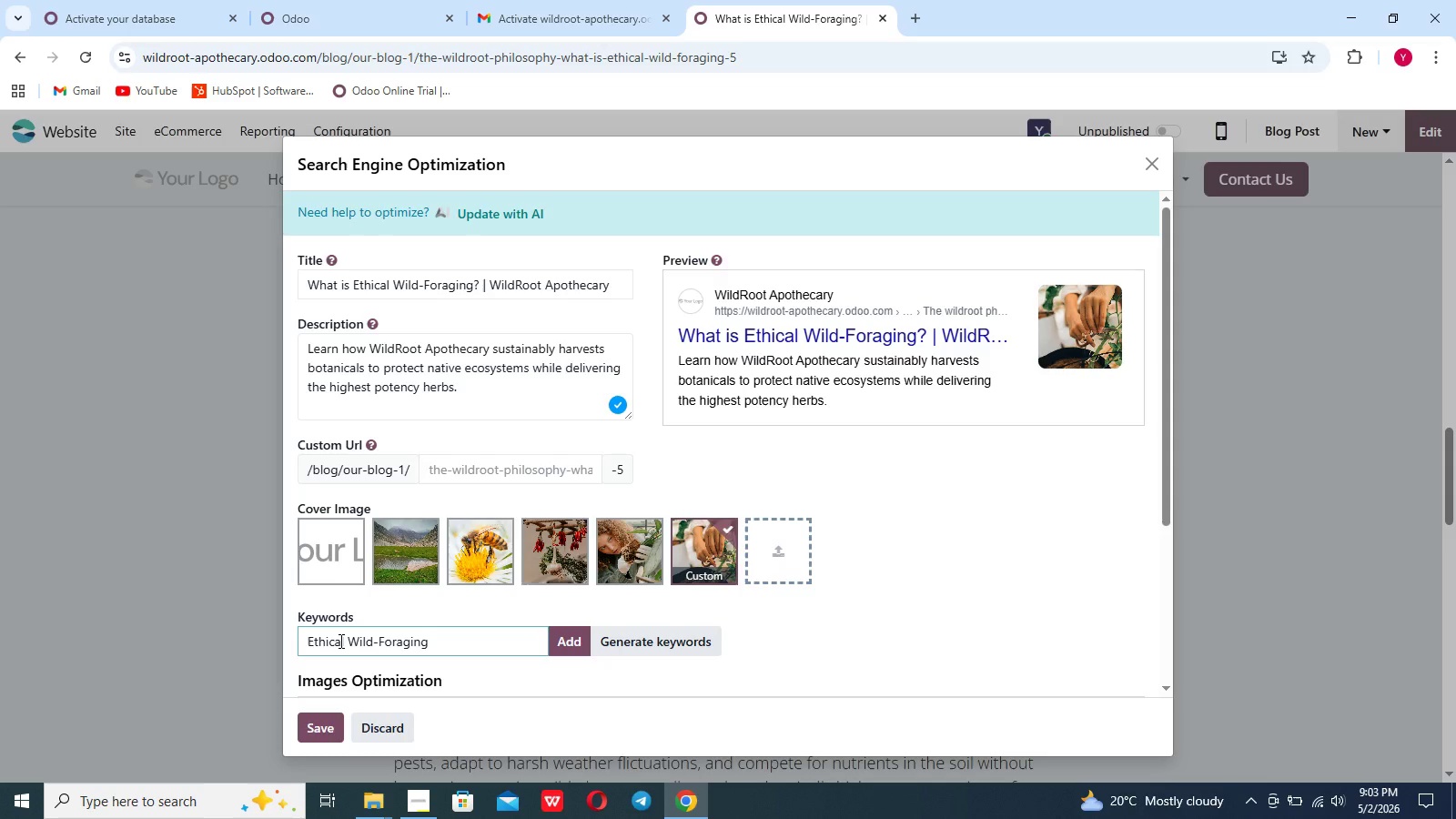 
key(Enter)
 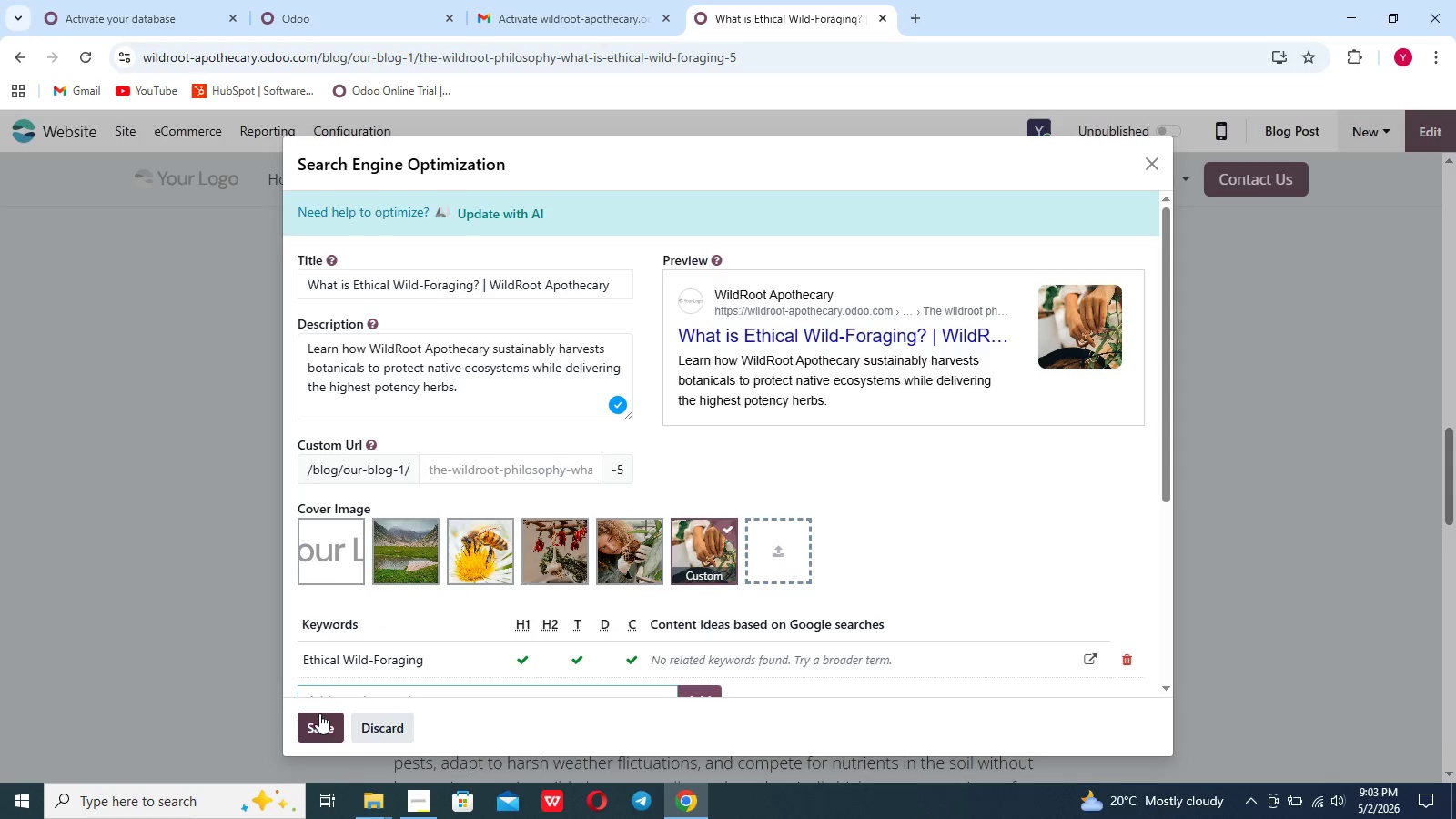 
scroll: coordinate [362, 667], scroll_direction: down, amount: 7.0
 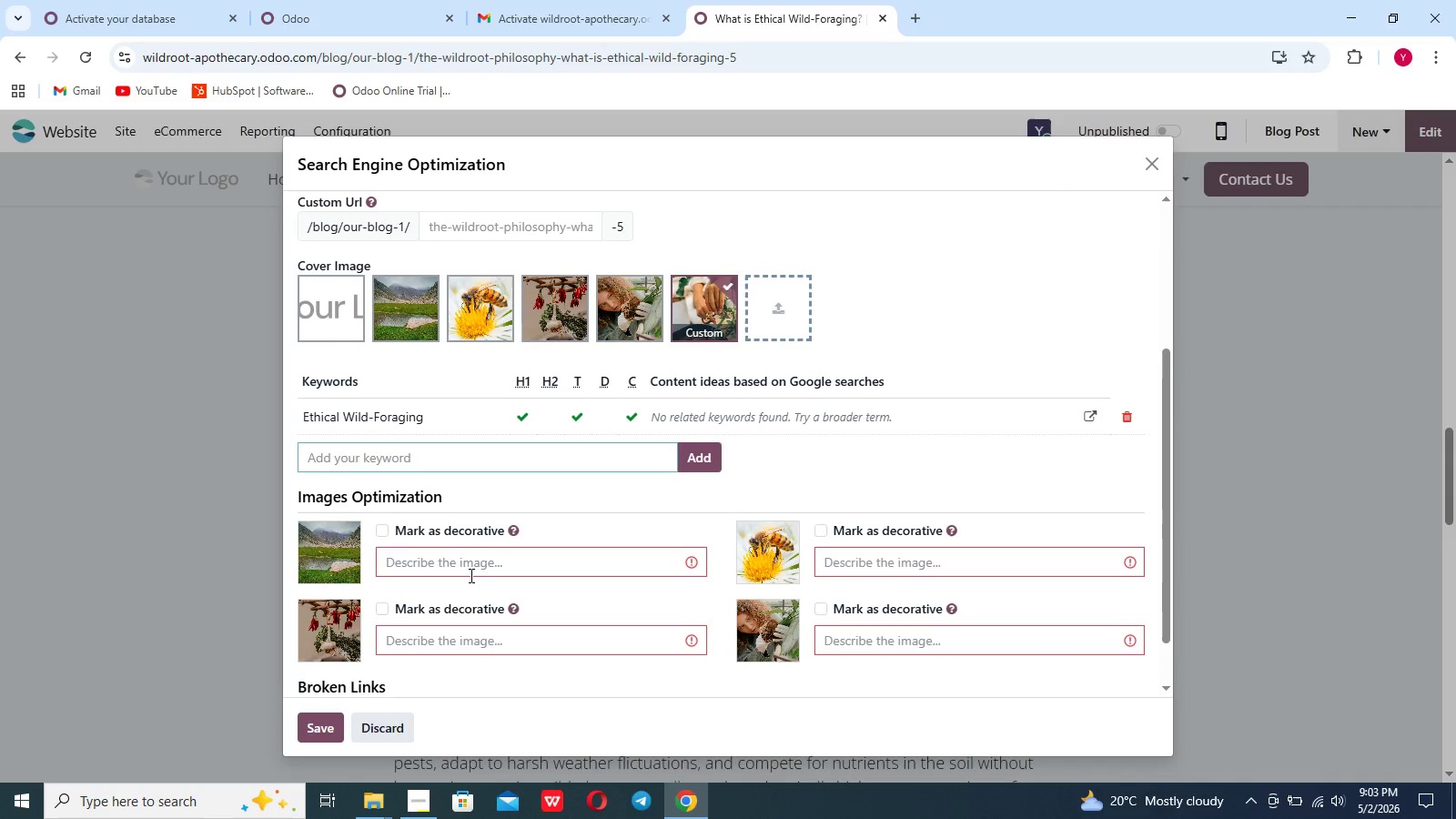 
scroll: coordinate [470, 575], scroll_direction: up, amount: 3.0
 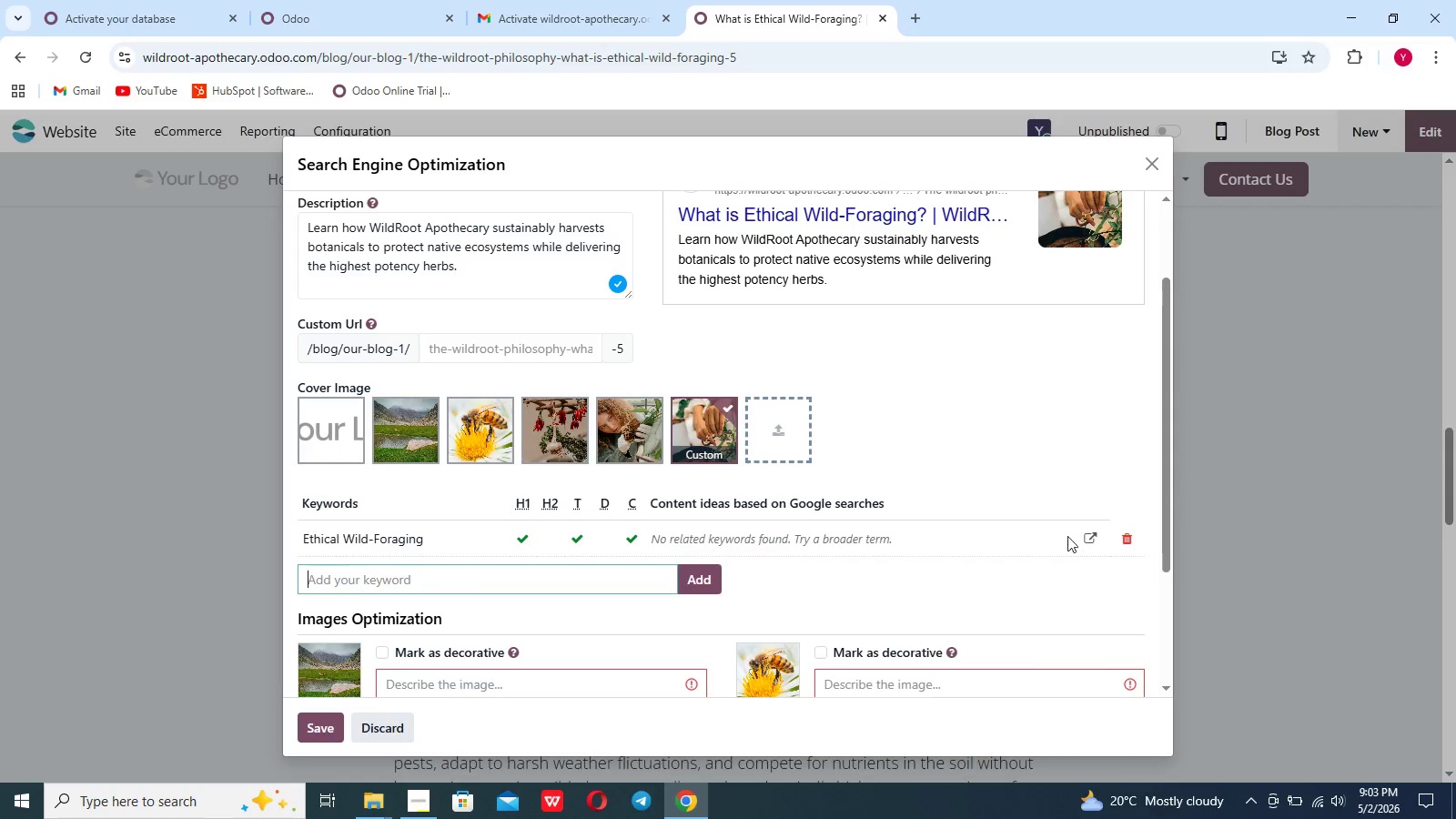 
left_click([1122, 536])
 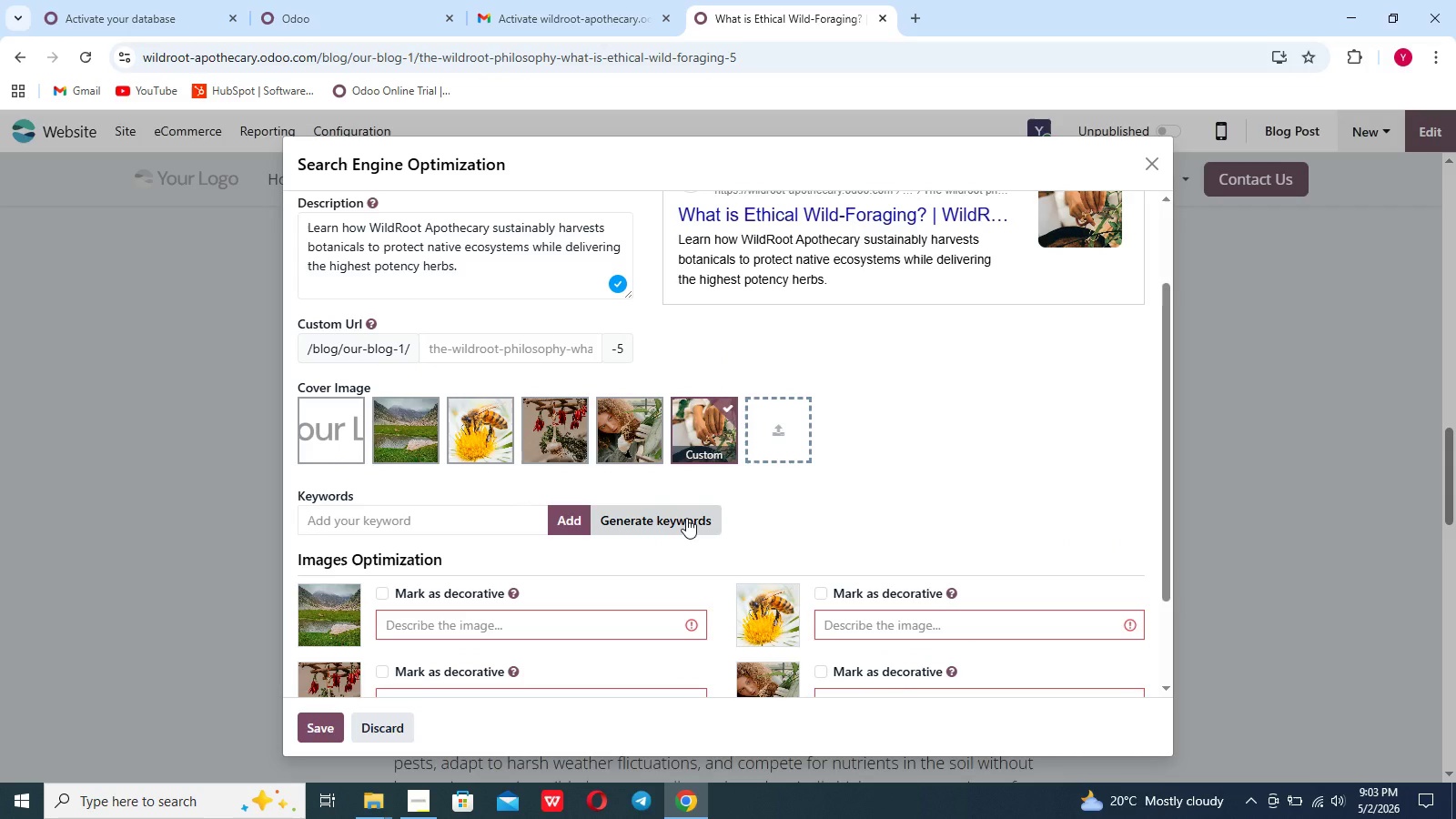 
scroll: coordinate [686, 518], scroll_direction: up, amount: 9.0
 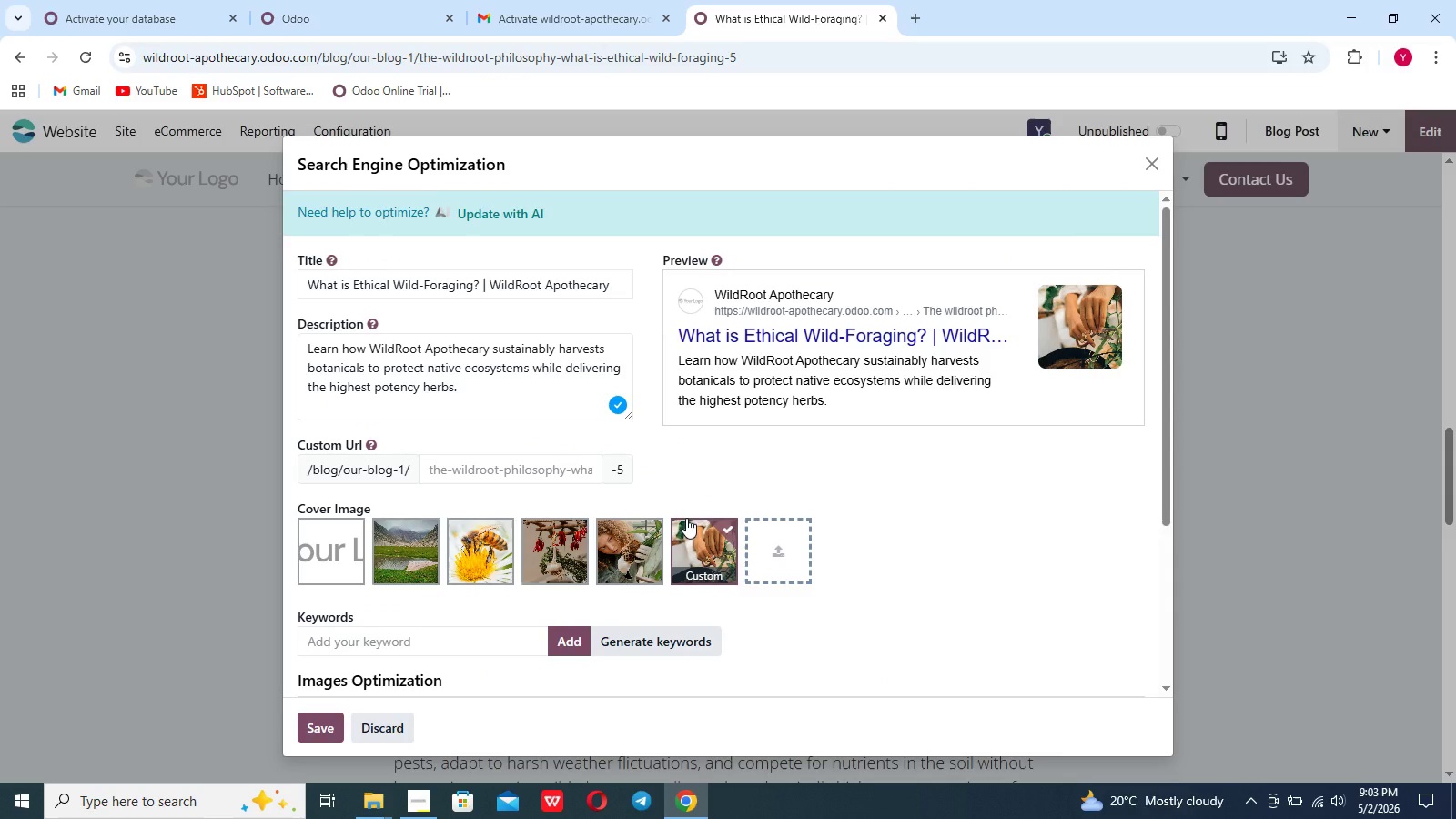 
type(Wild)
 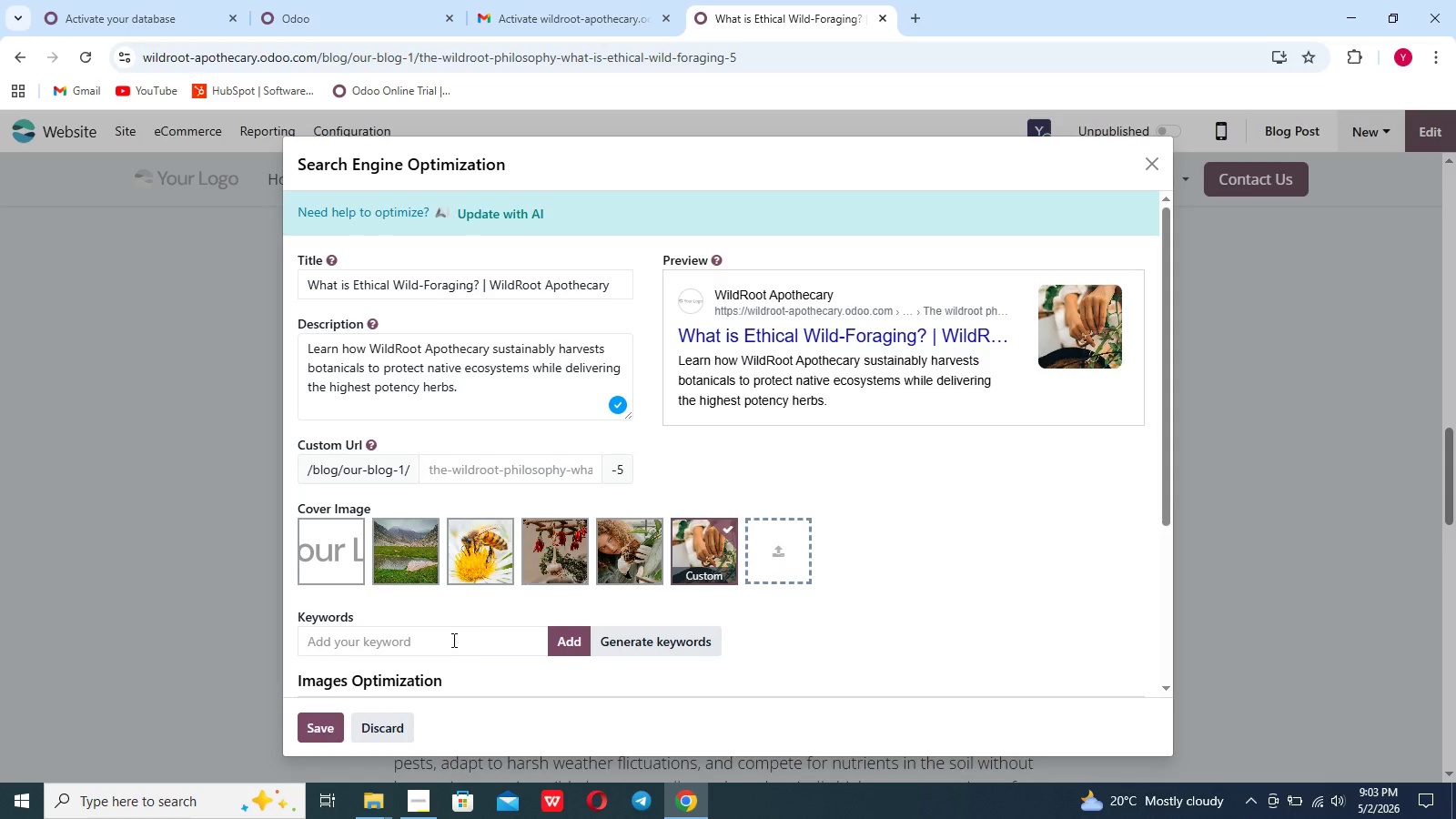 
left_click([452, 639])
 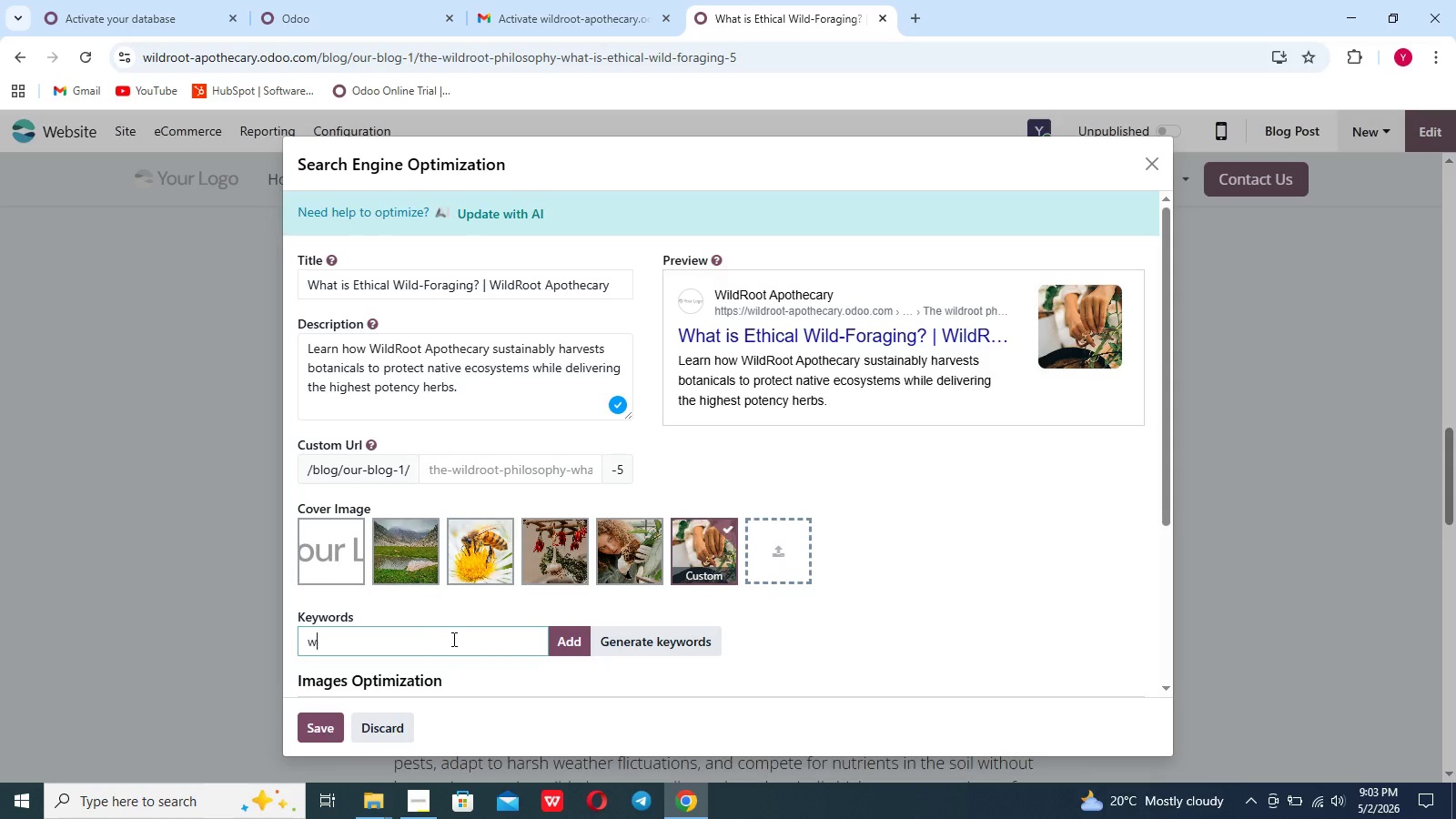 
type(wild-foraging)
 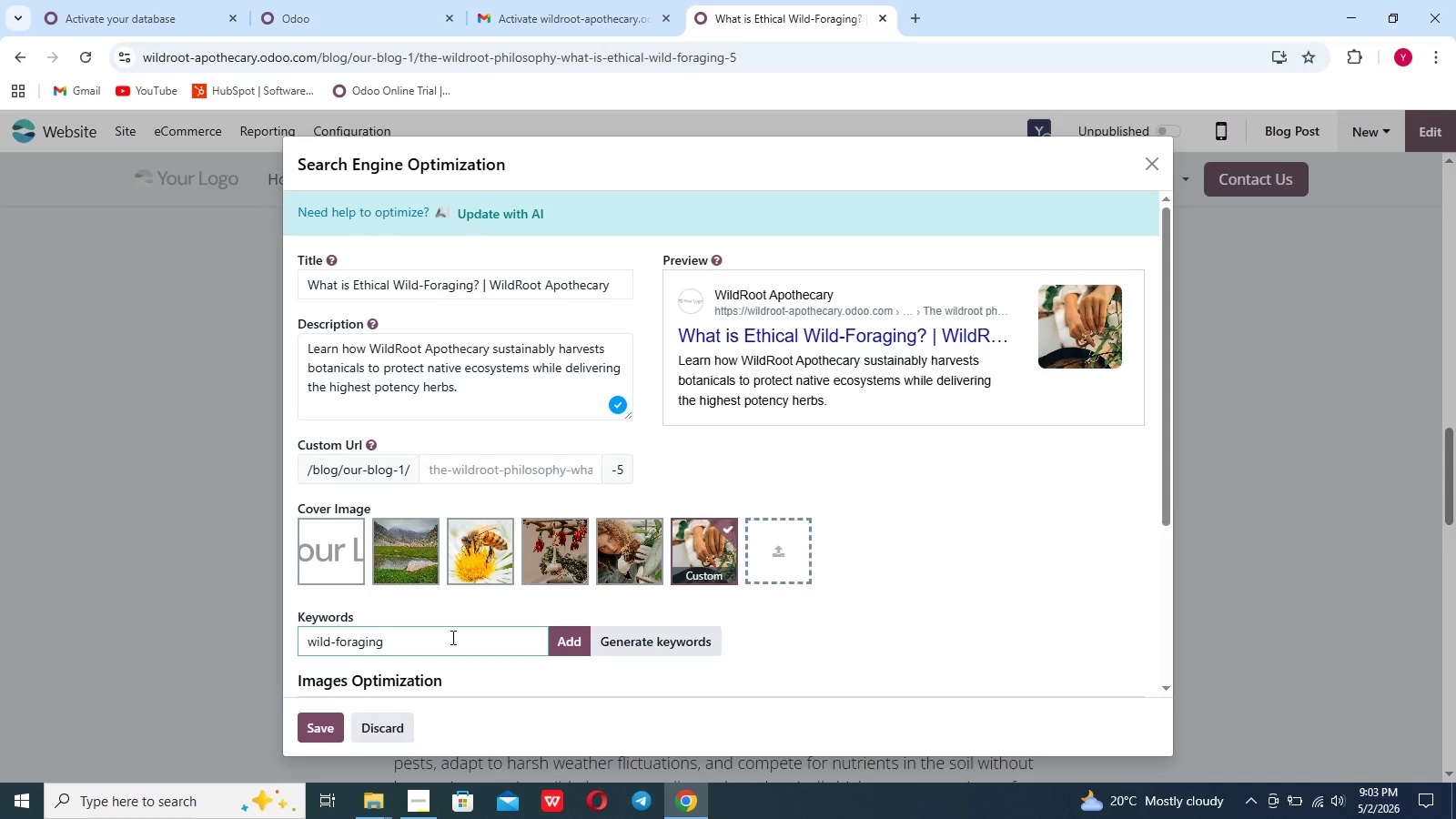 
key(Enter)
 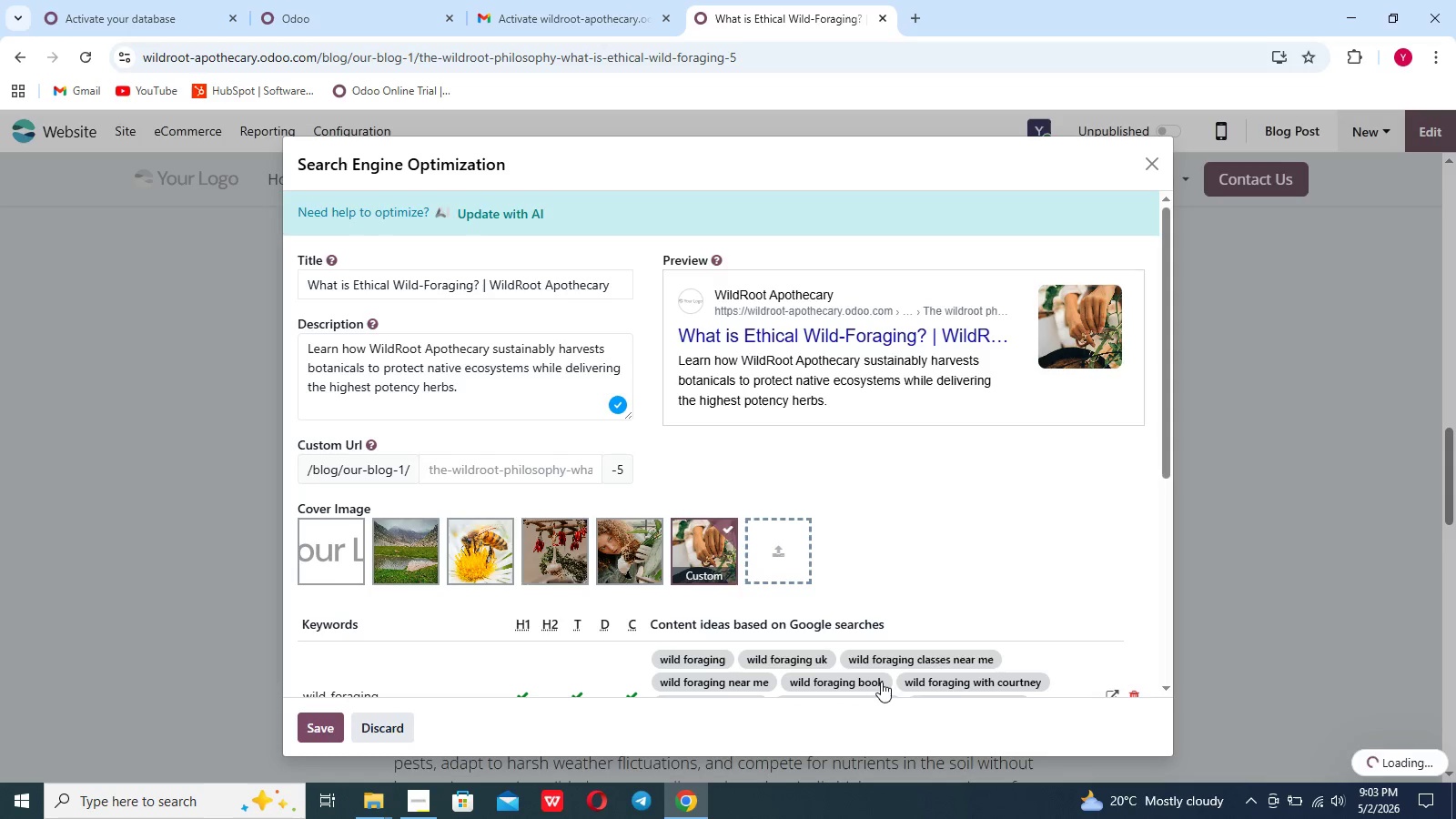 
scroll: coordinate [824, 658], scroll_direction: down, amount: 4.0
 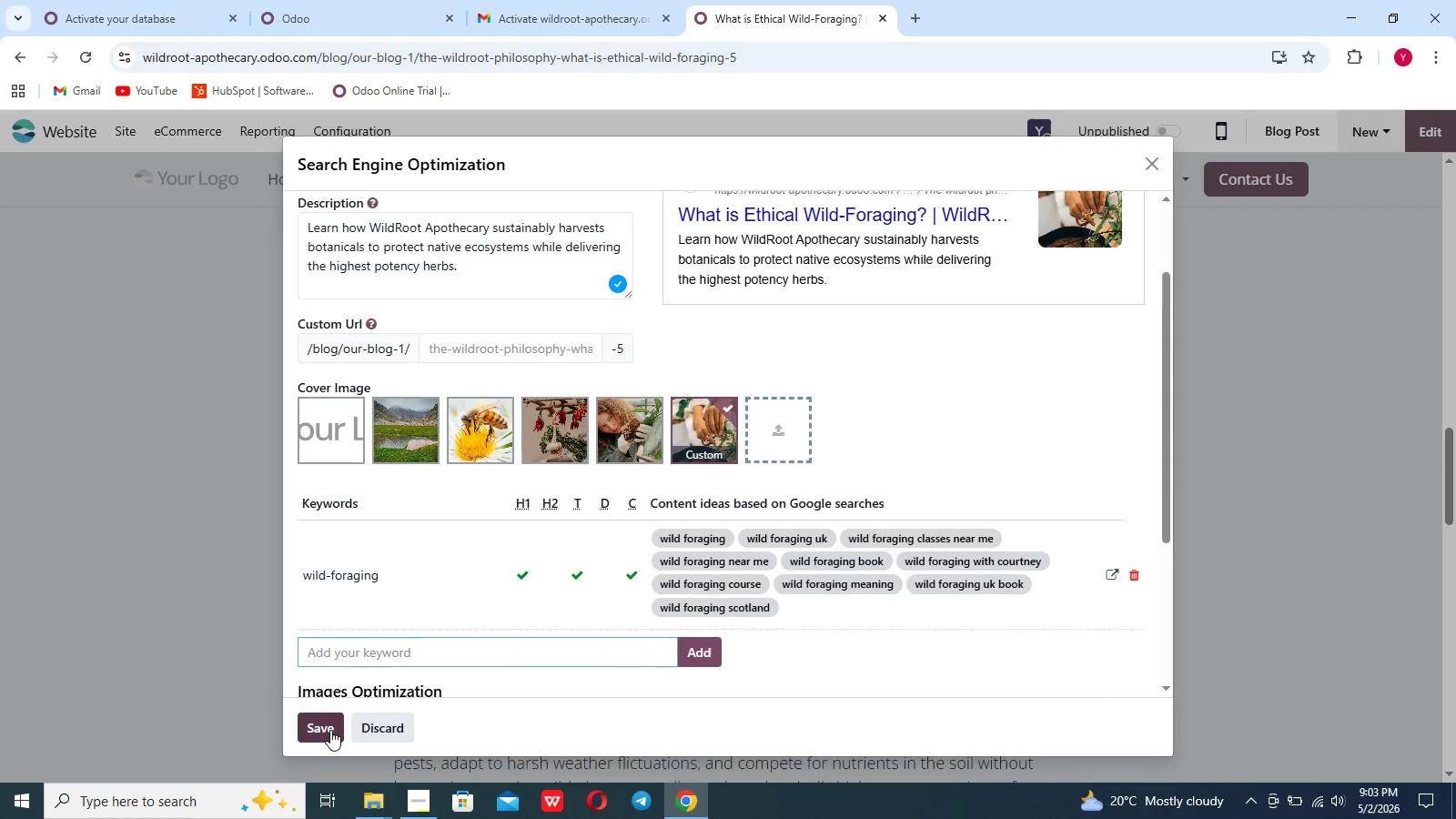 
left_click([330, 730])
 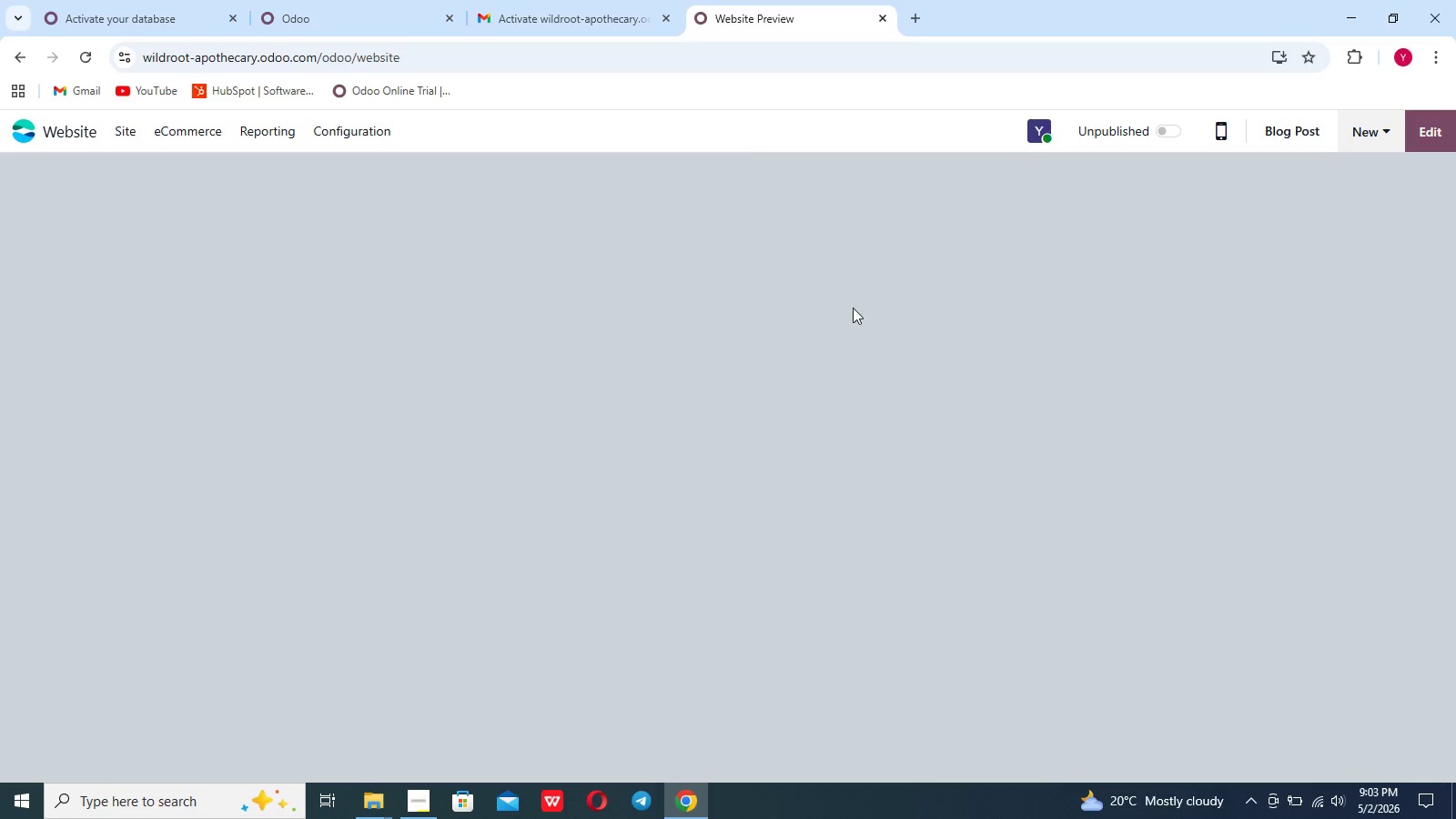 
wait(6.77)
 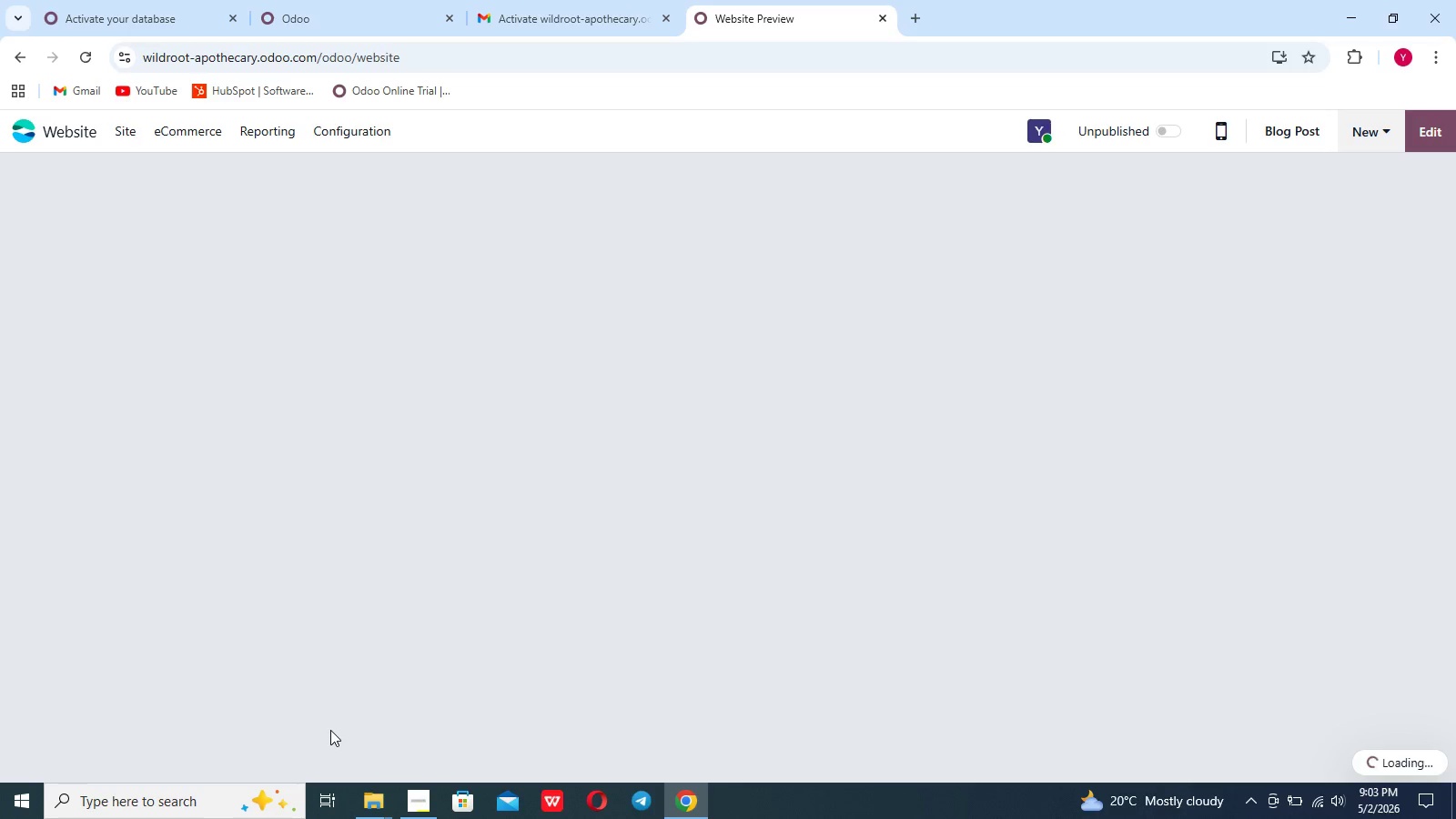 
left_click([1150, 129])
 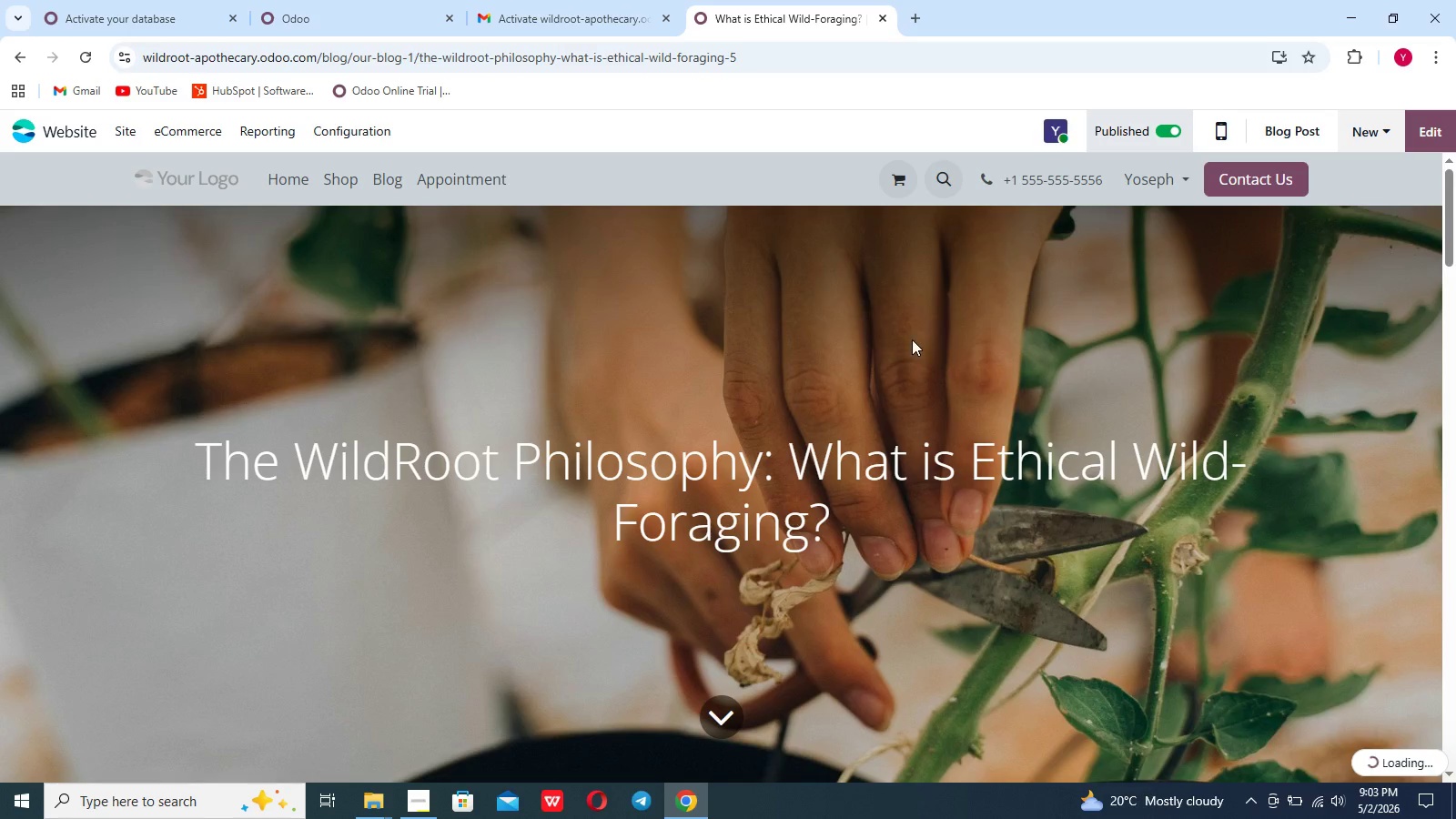 
scroll: coordinate [912, 339], scroll_direction: down, amount: 98.0
 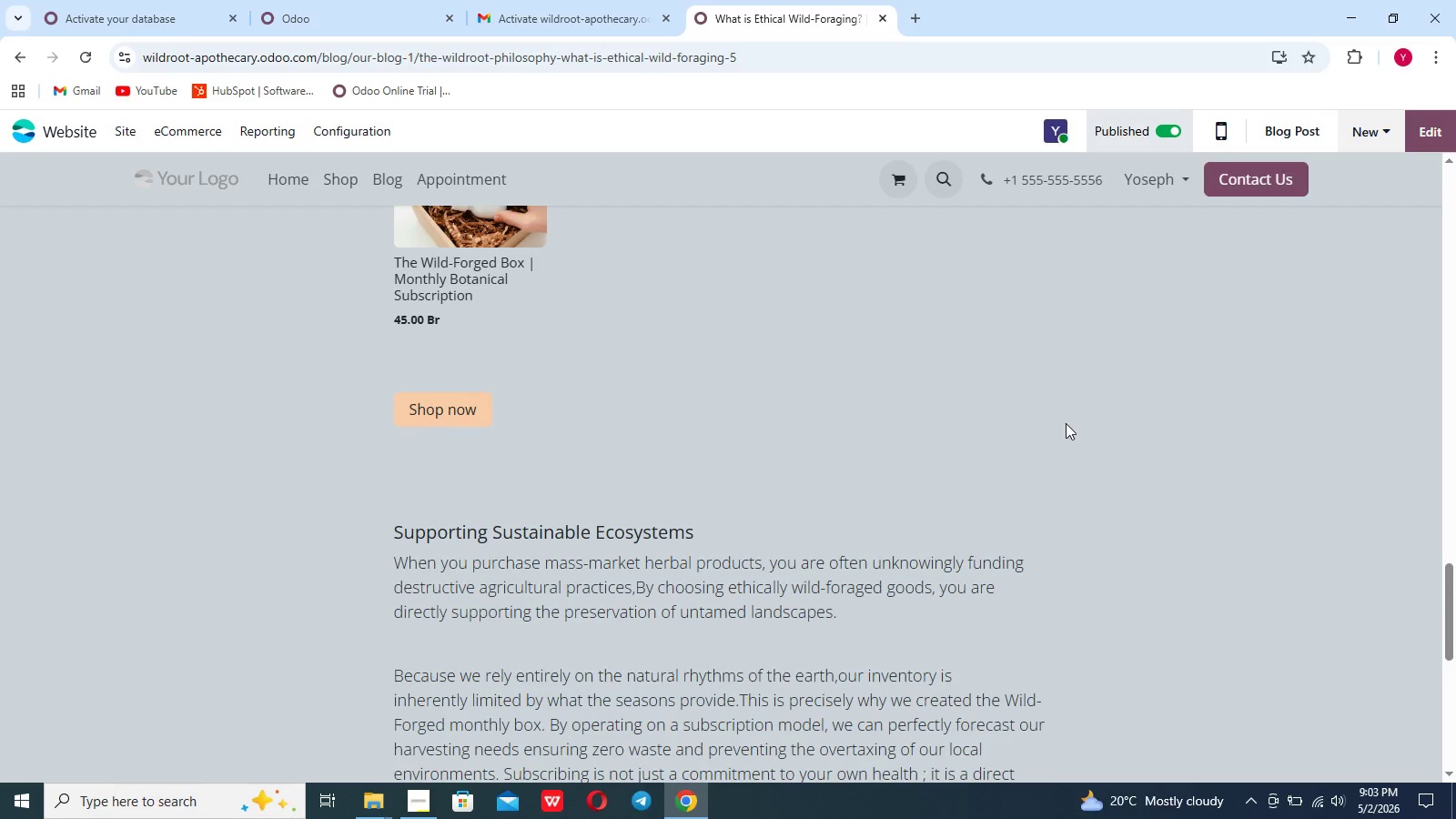 
left_click([1421, 136])
 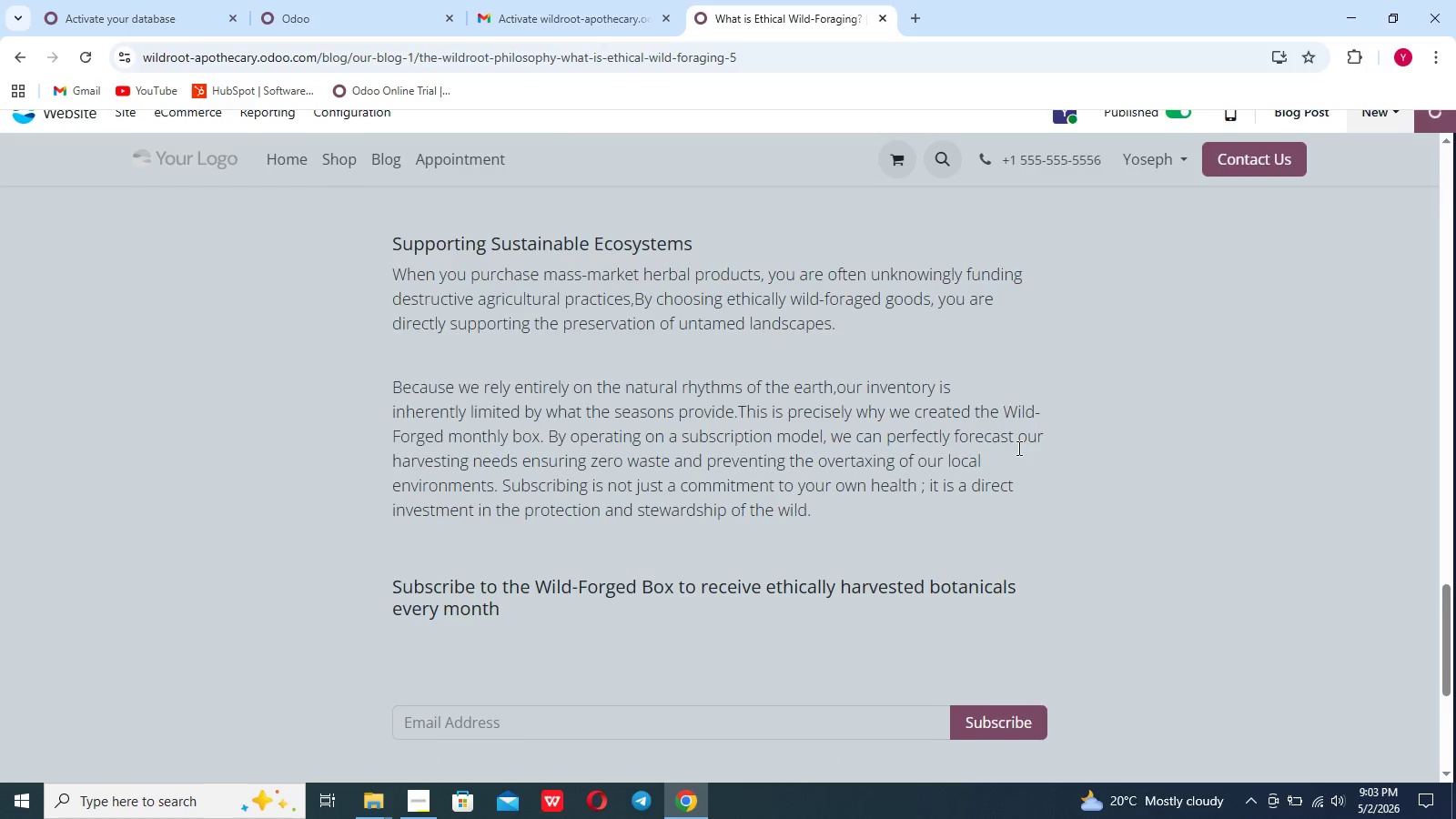 
scroll: coordinate [1017, 447], scroll_direction: down, amount: 4.0
 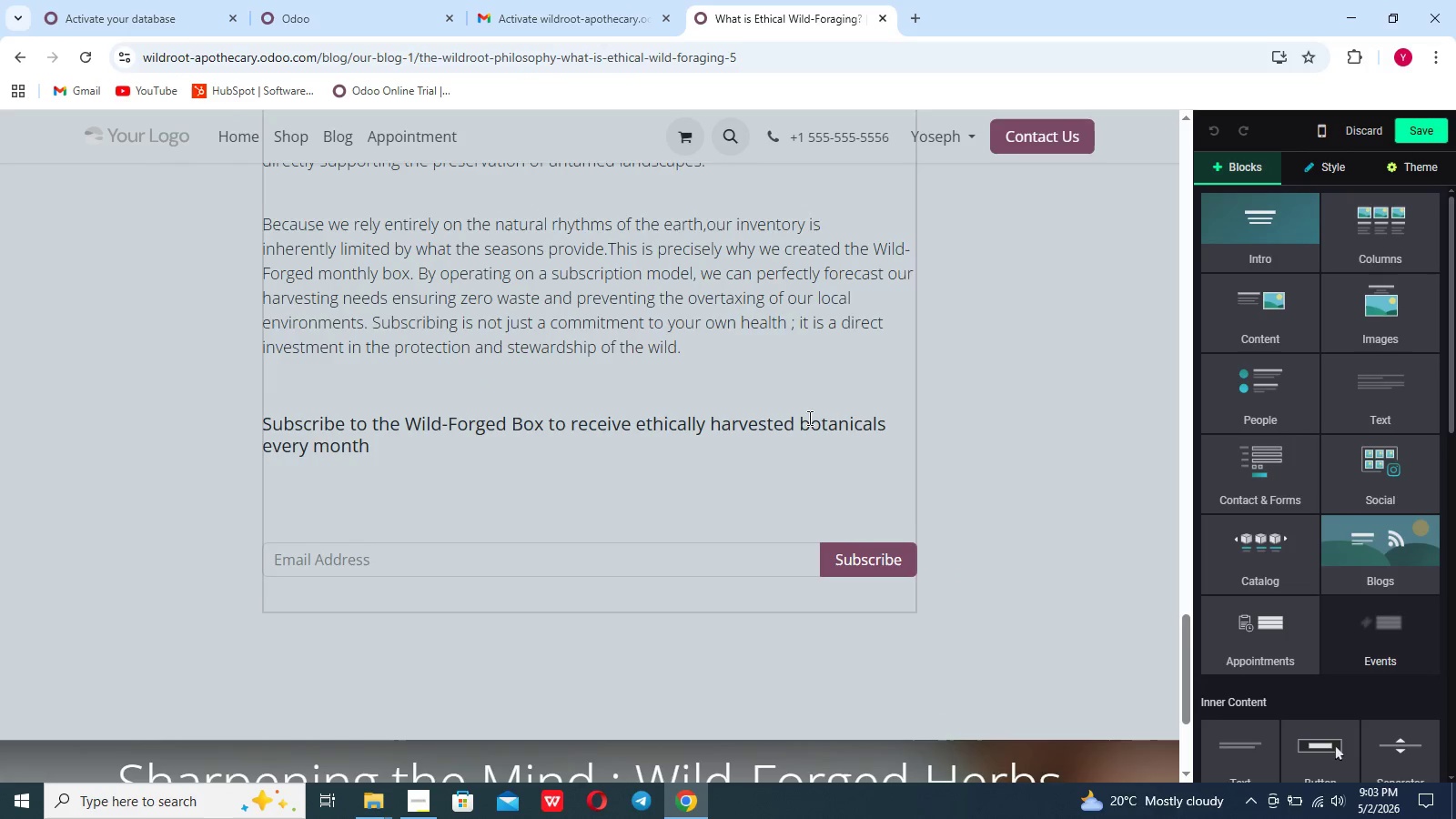 
scroll: coordinate [808, 418], scroll_direction: up, amount: 4.0
 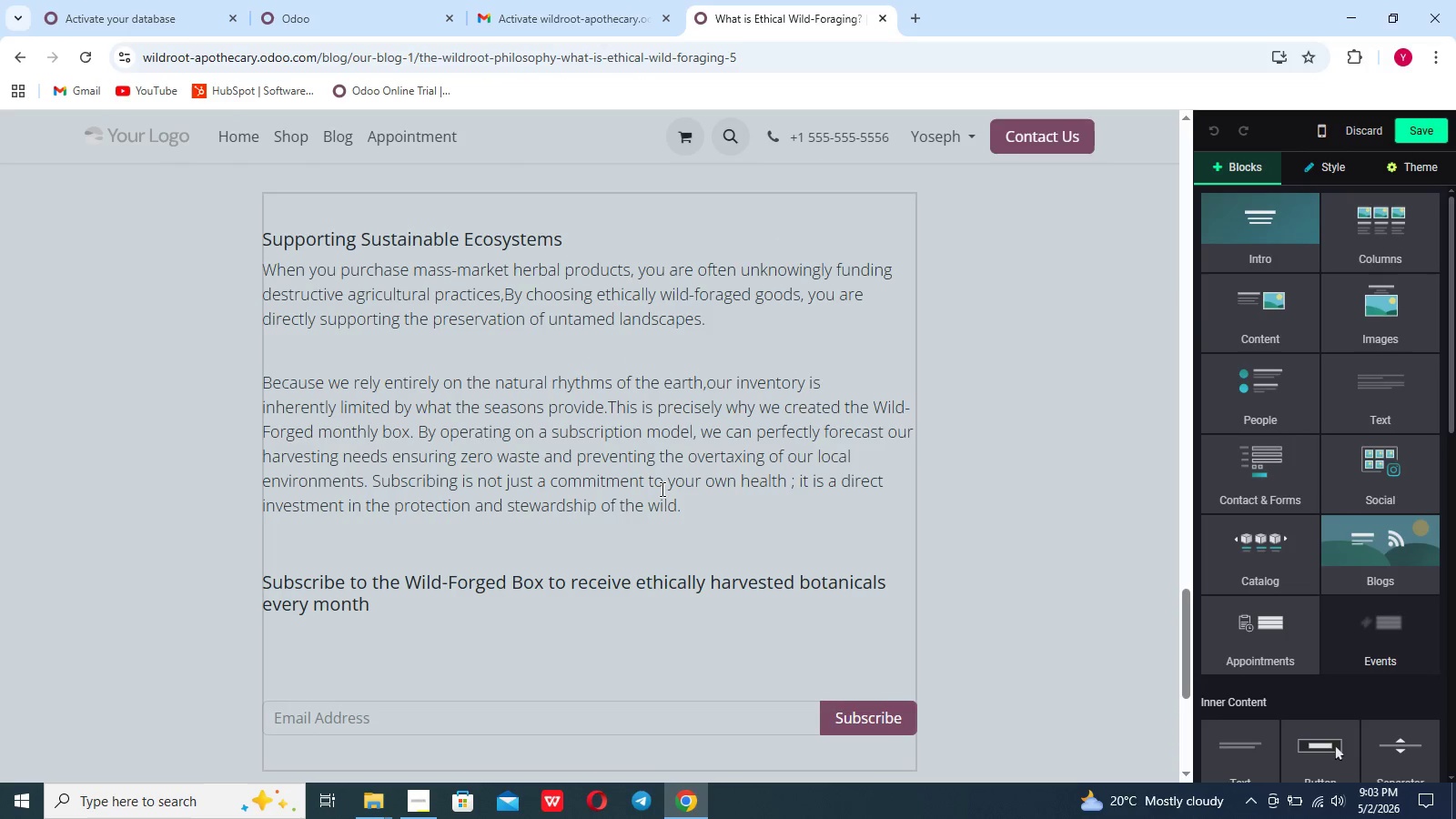 
left_click([661, 489])
 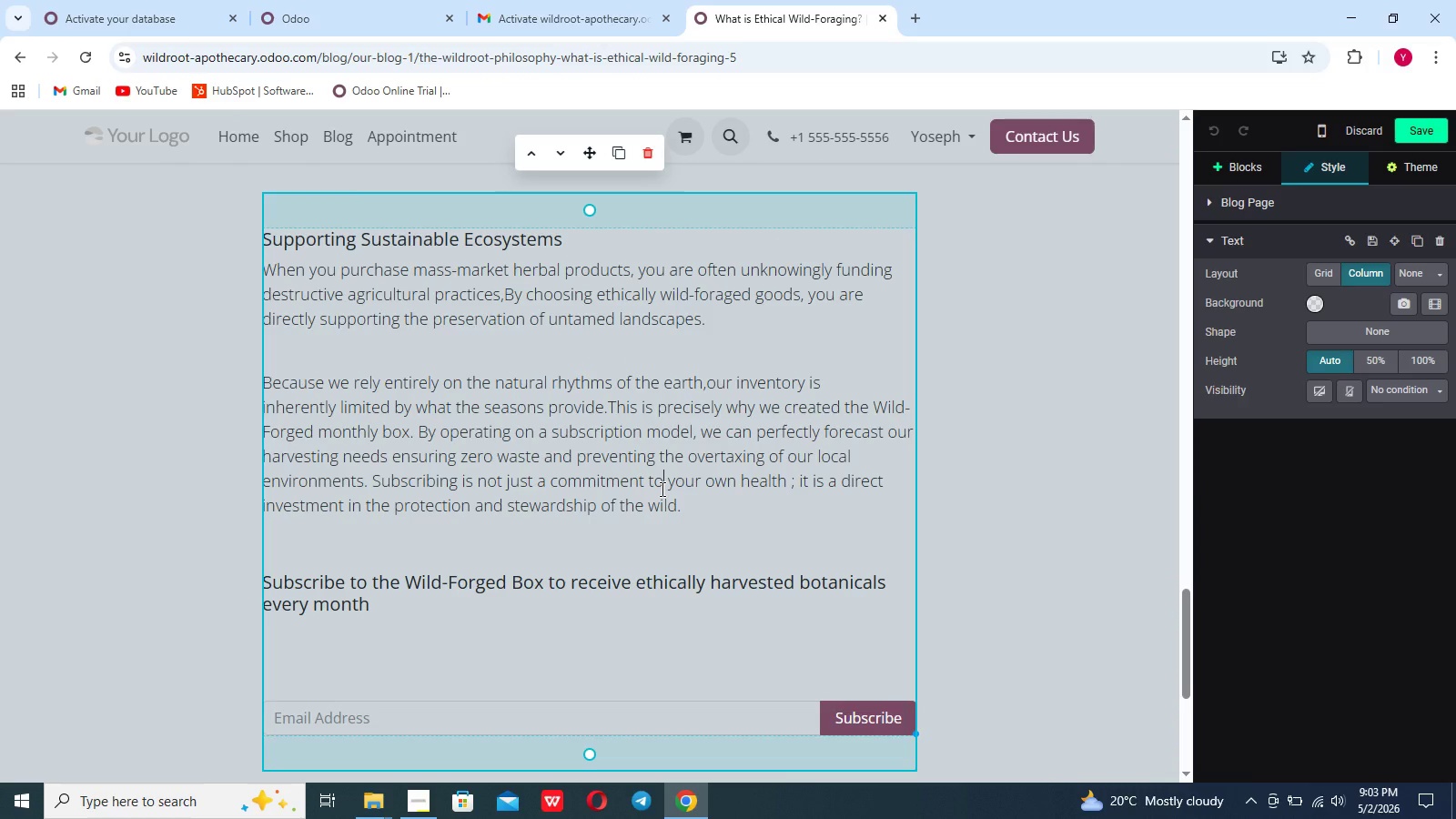 
scroll: coordinate [661, 489], scroll_direction: up, amount: 1.0
 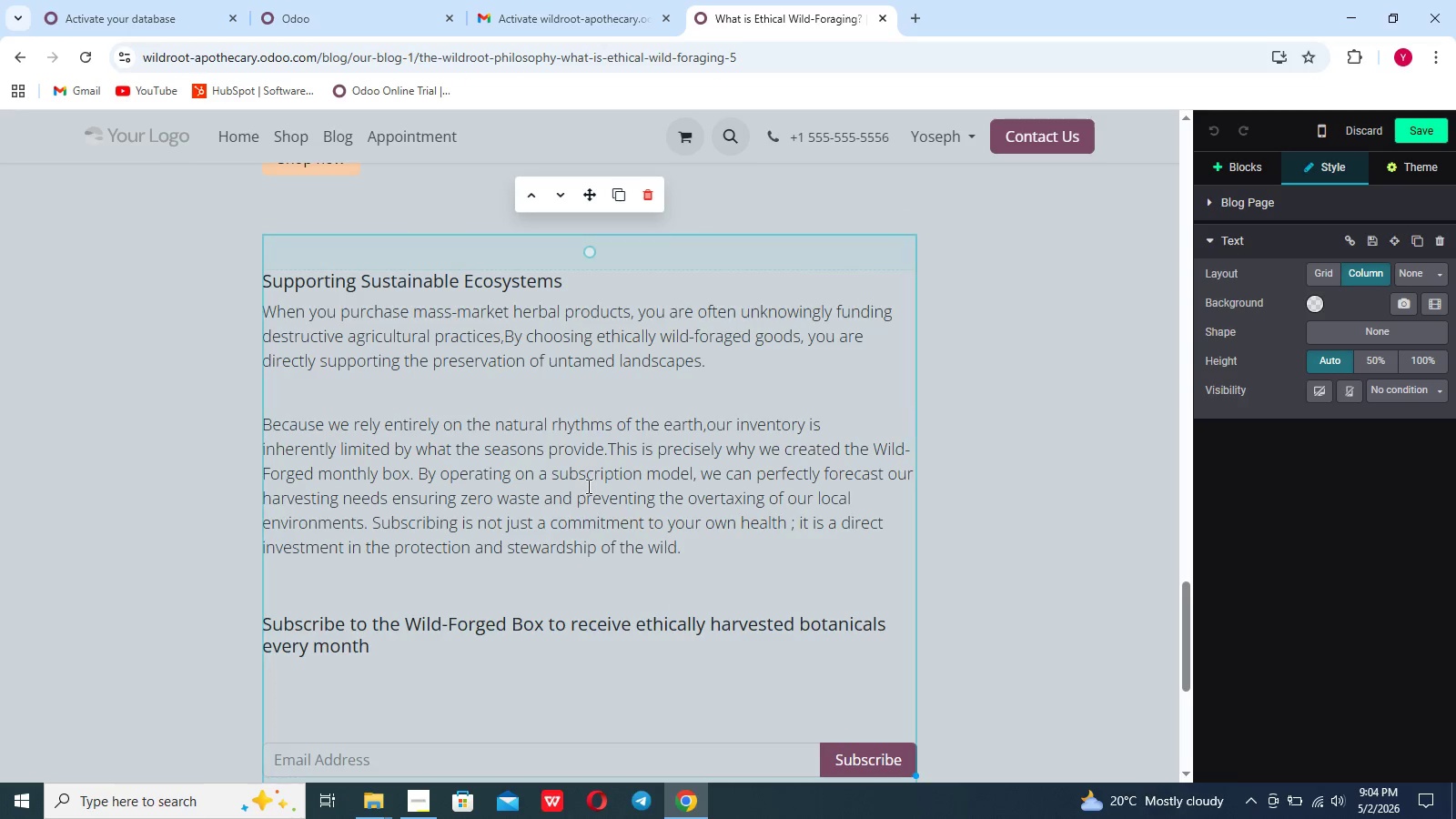 
left_click([587, 486])
 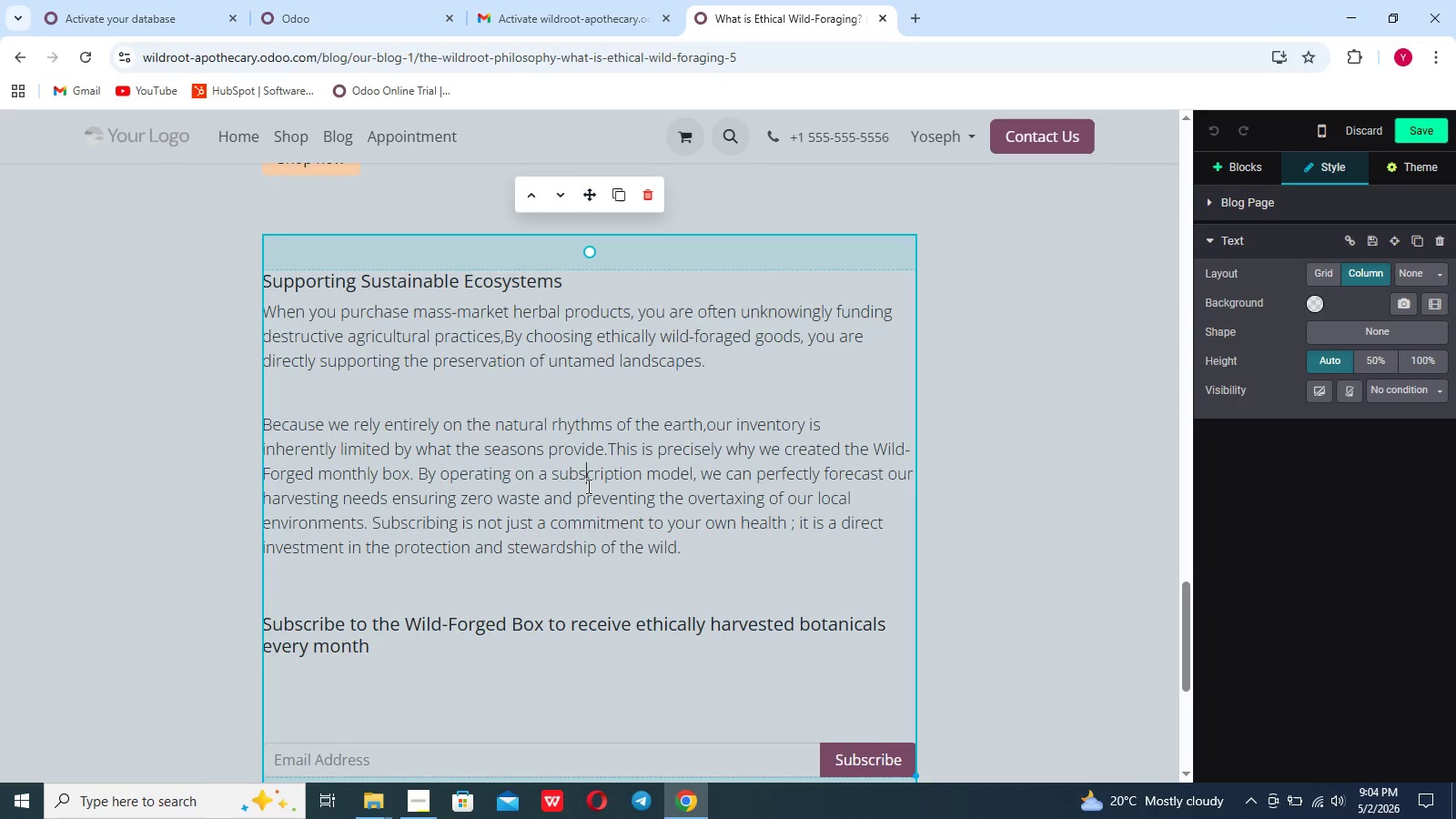 
scroll: coordinate [587, 486], scroll_direction: up, amount: 27.0
 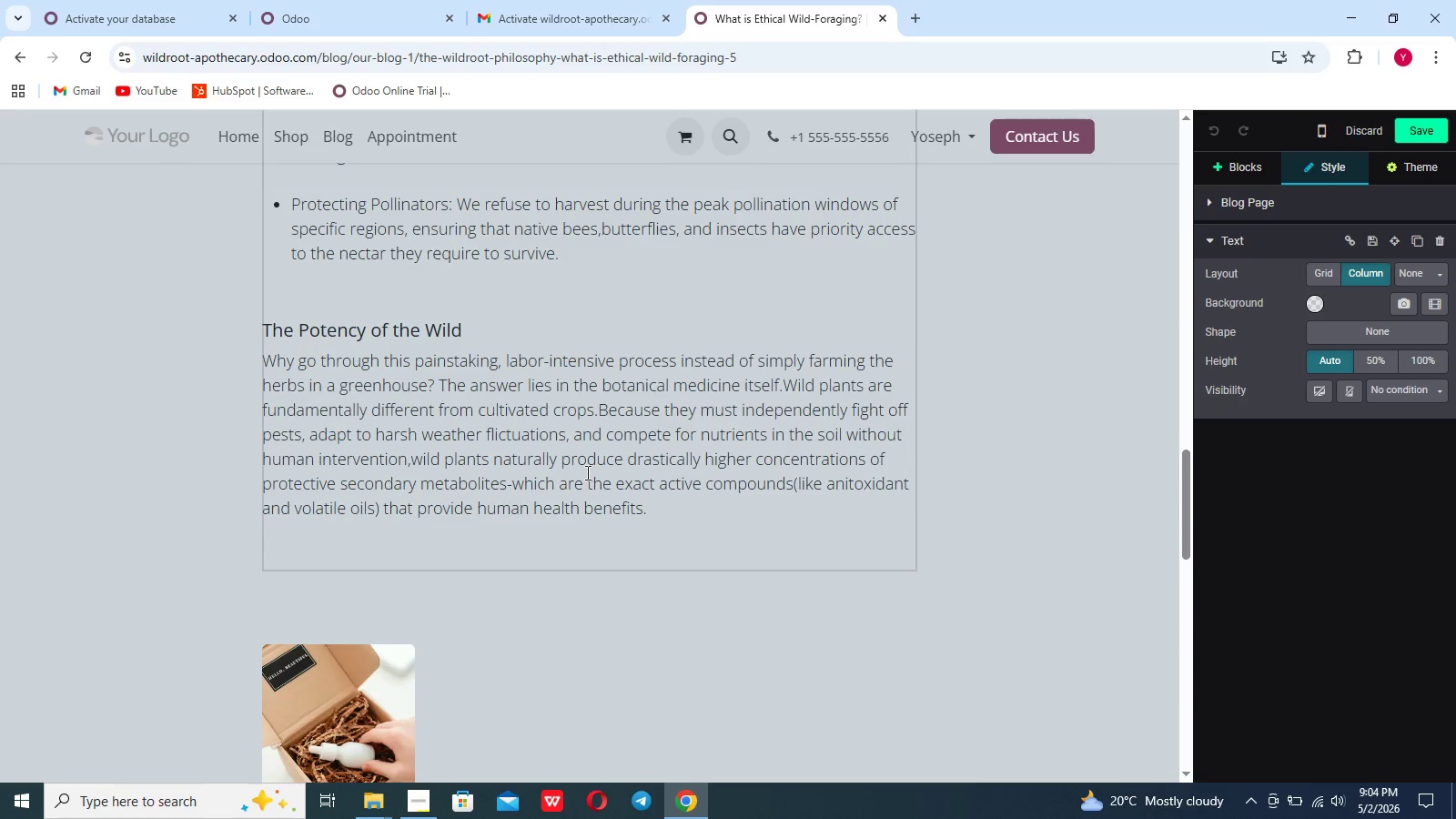 
left_click([586, 472])
 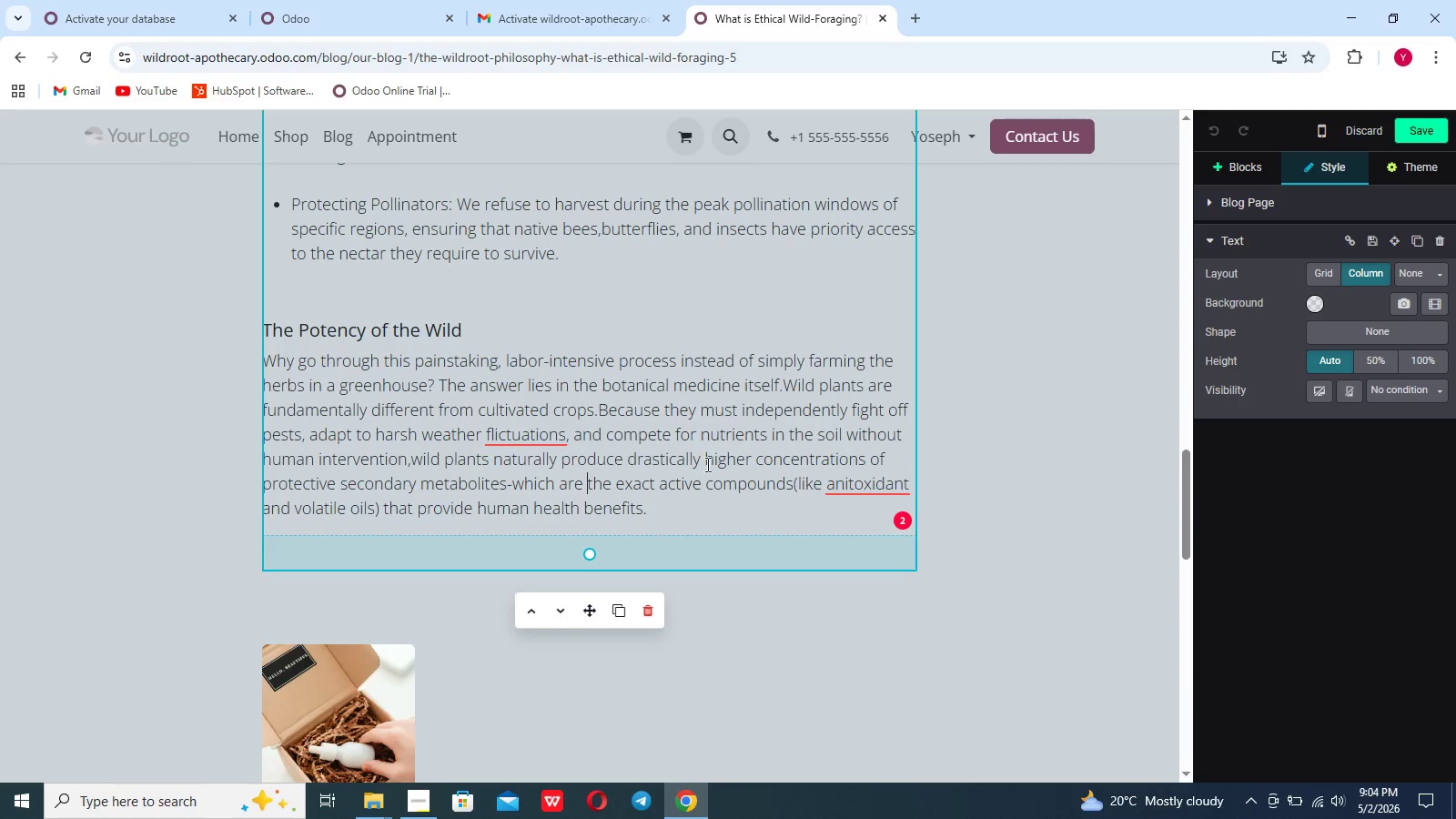 
left_click([883, 499])
 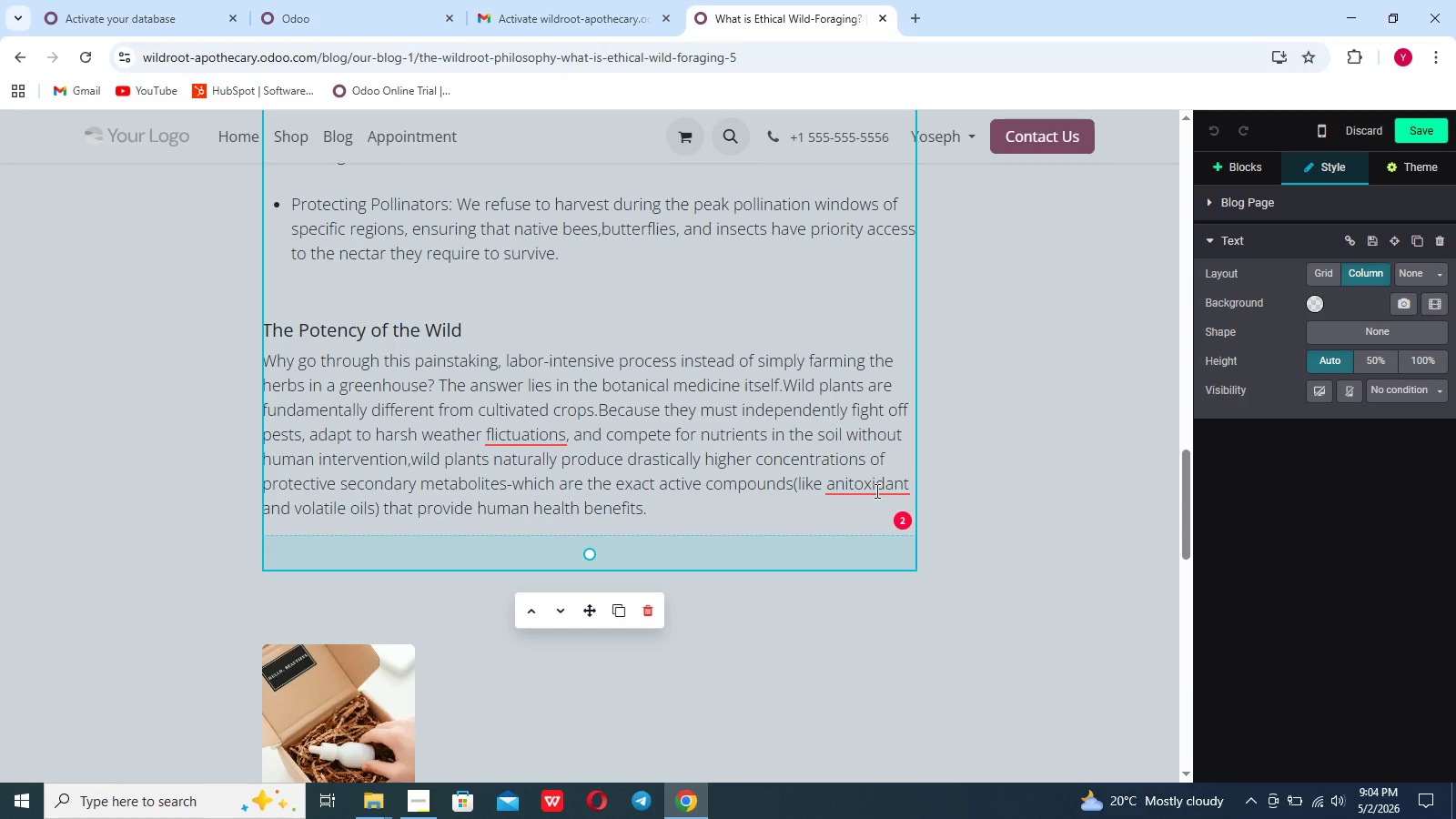 
left_click([875, 490])
 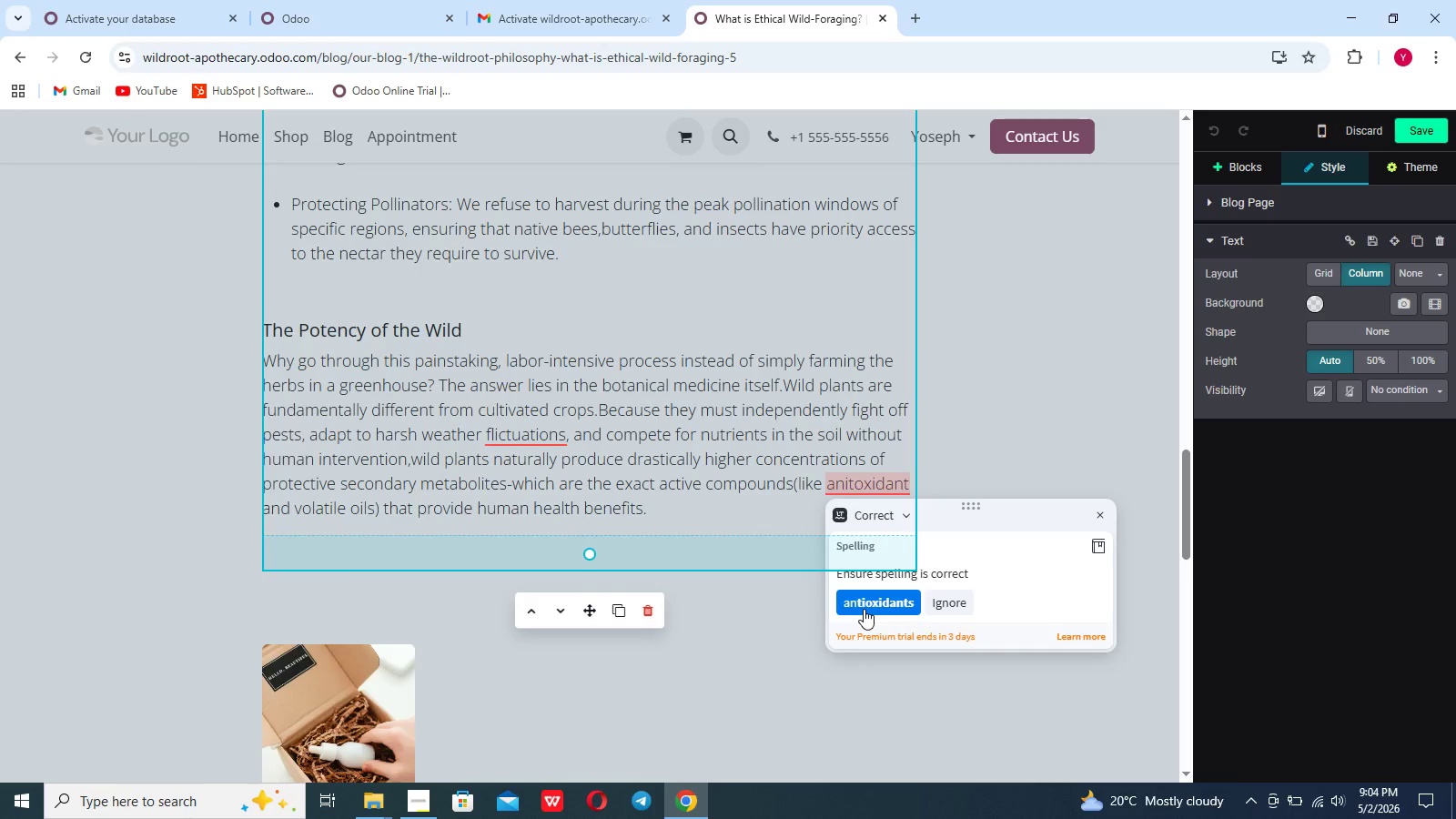 
left_click([864, 609])
 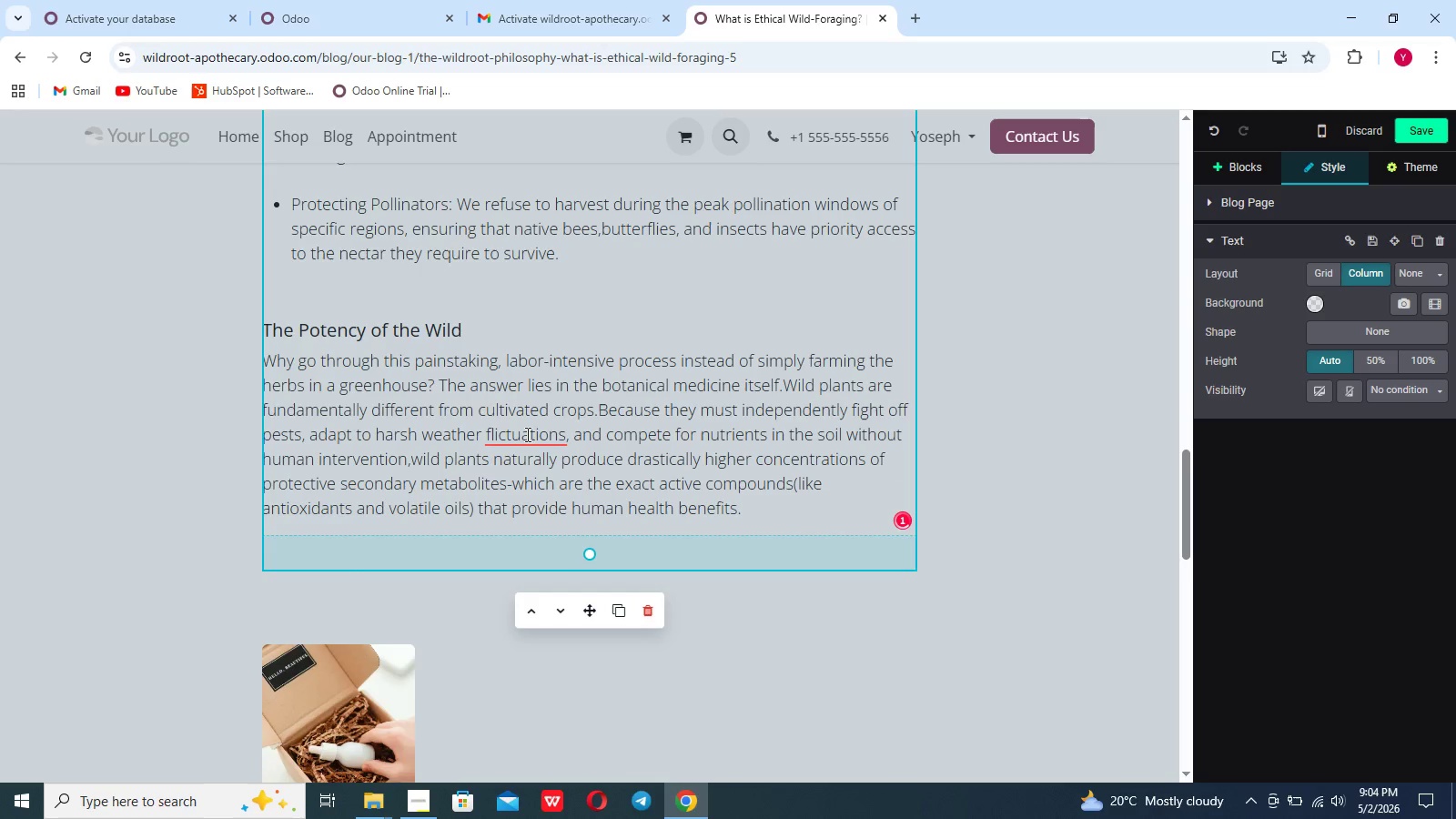 
left_click([526, 434])
 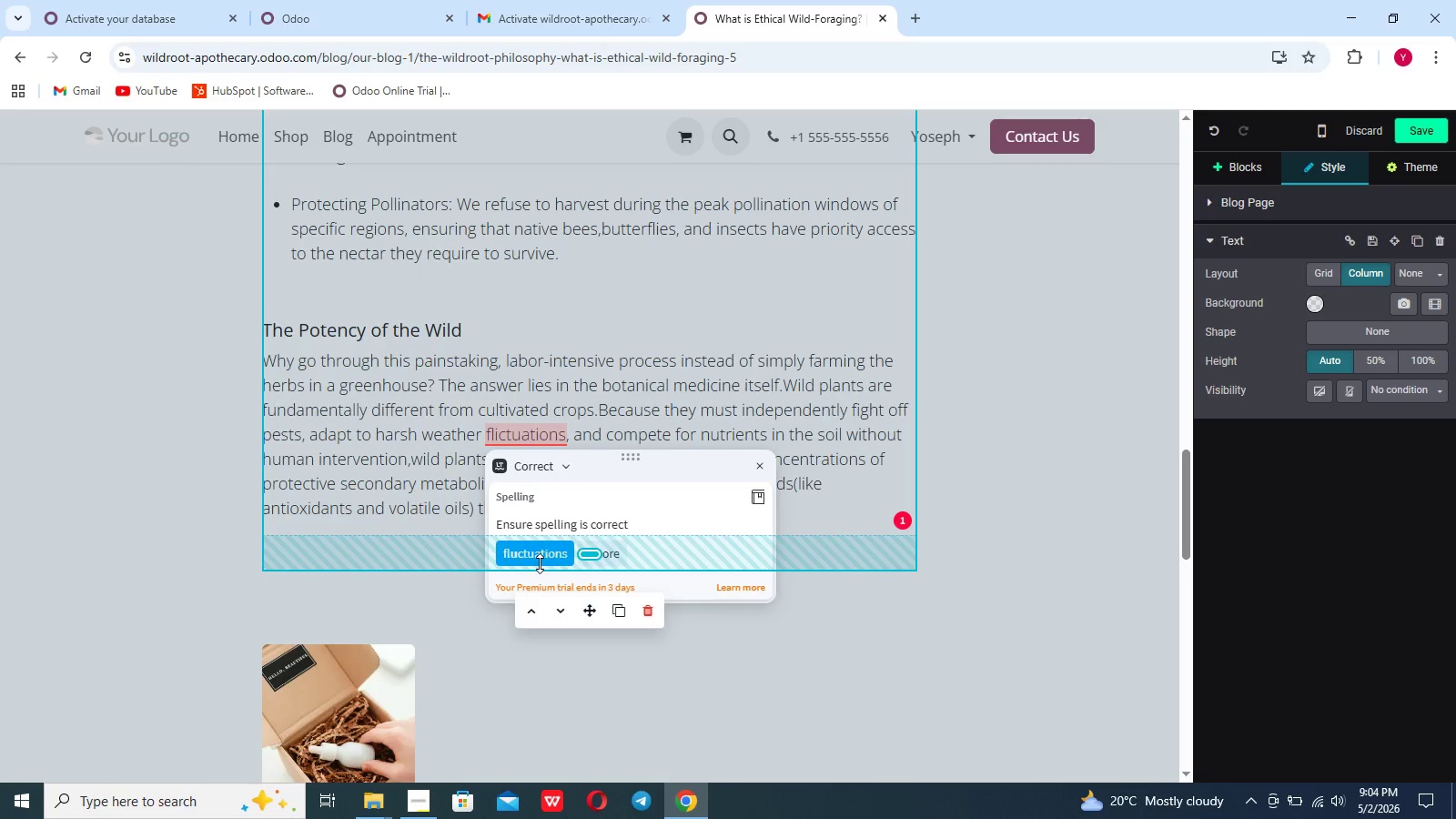 
left_click([540, 563])
 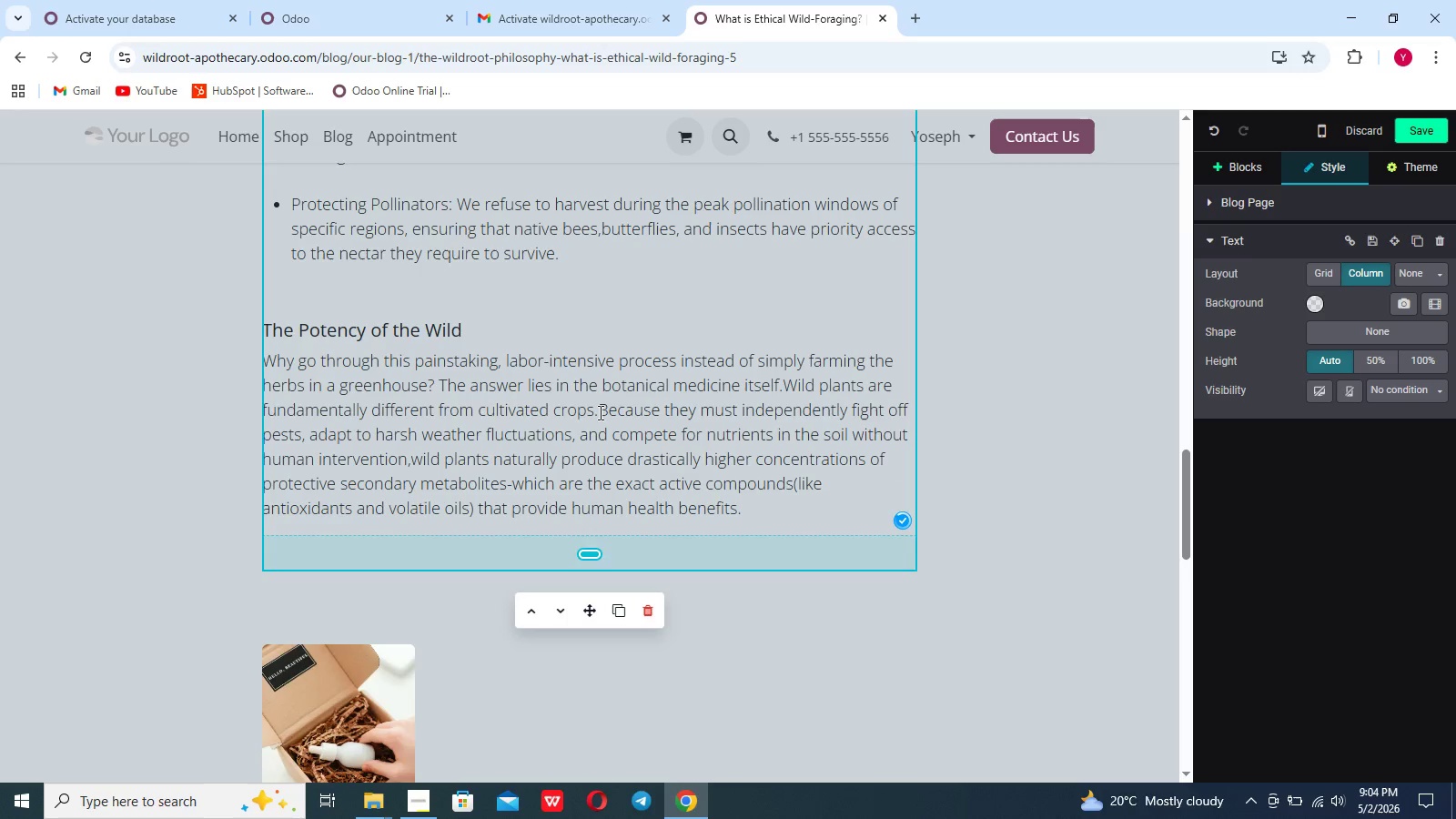 
left_click([602, 406])
 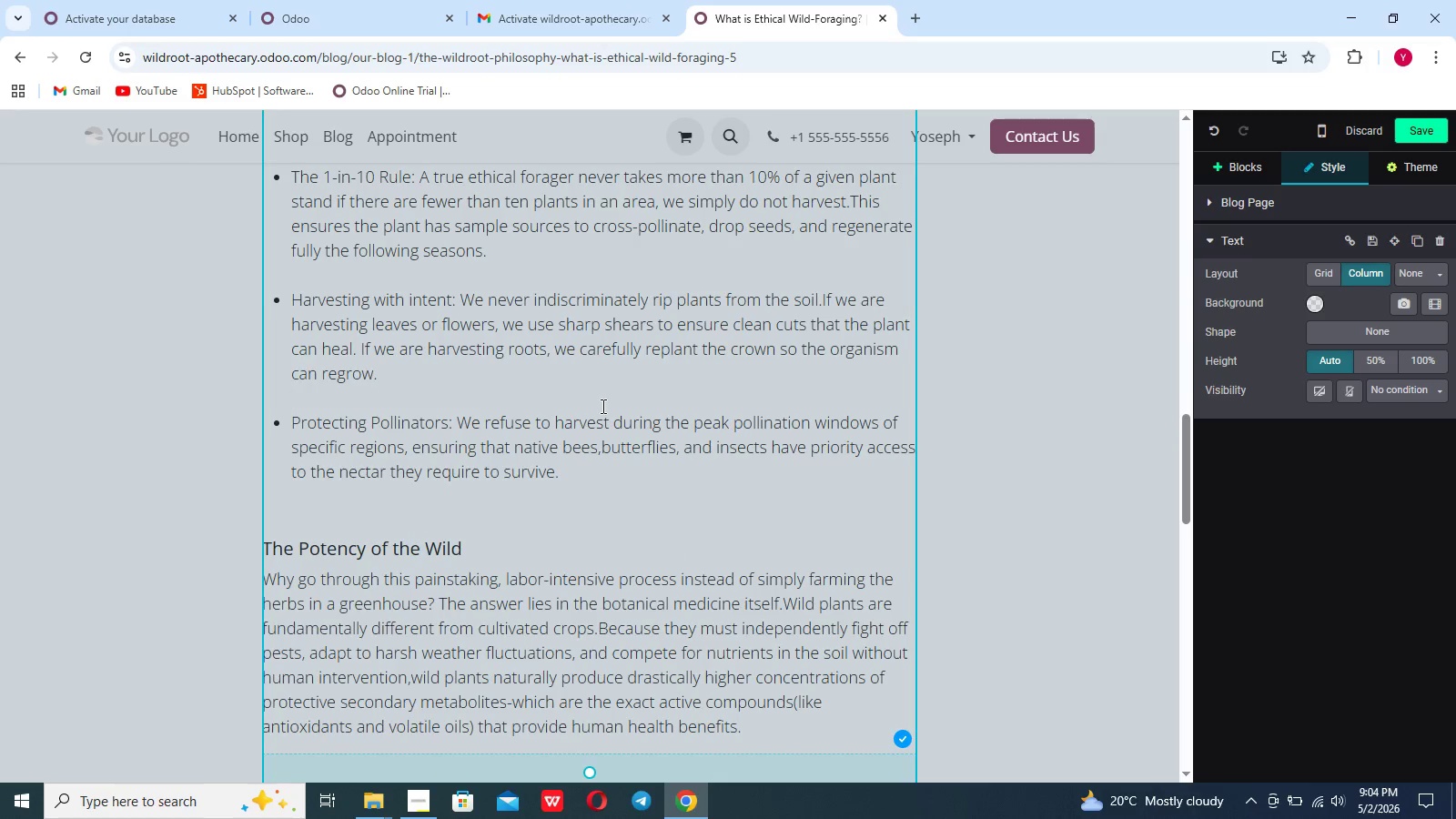 
scroll: coordinate [602, 406], scroll_direction: up, amount: 44.0
 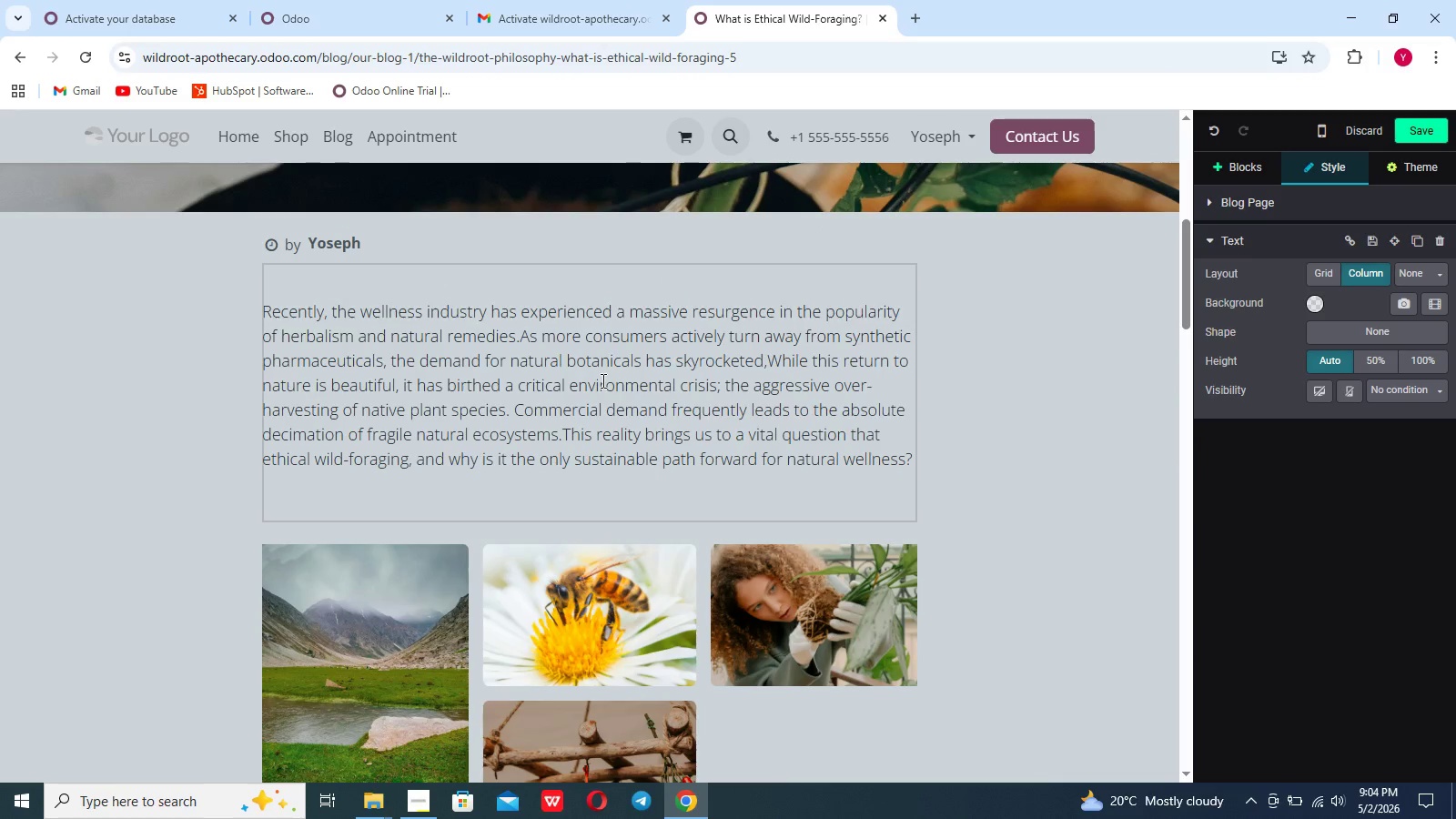 
left_click([602, 380])
 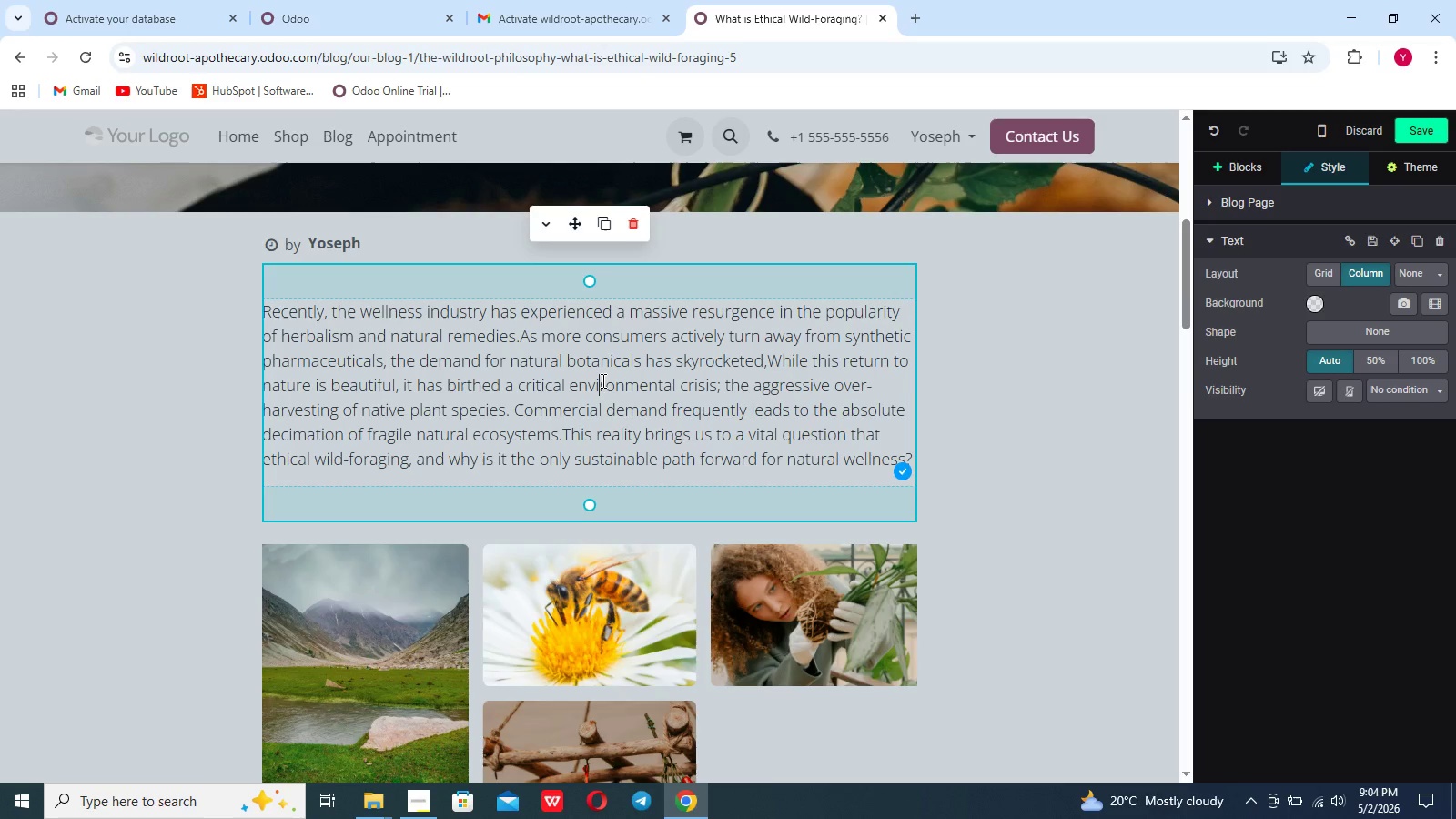 
scroll: coordinate [602, 380], scroll_direction: down, amount: 92.0
 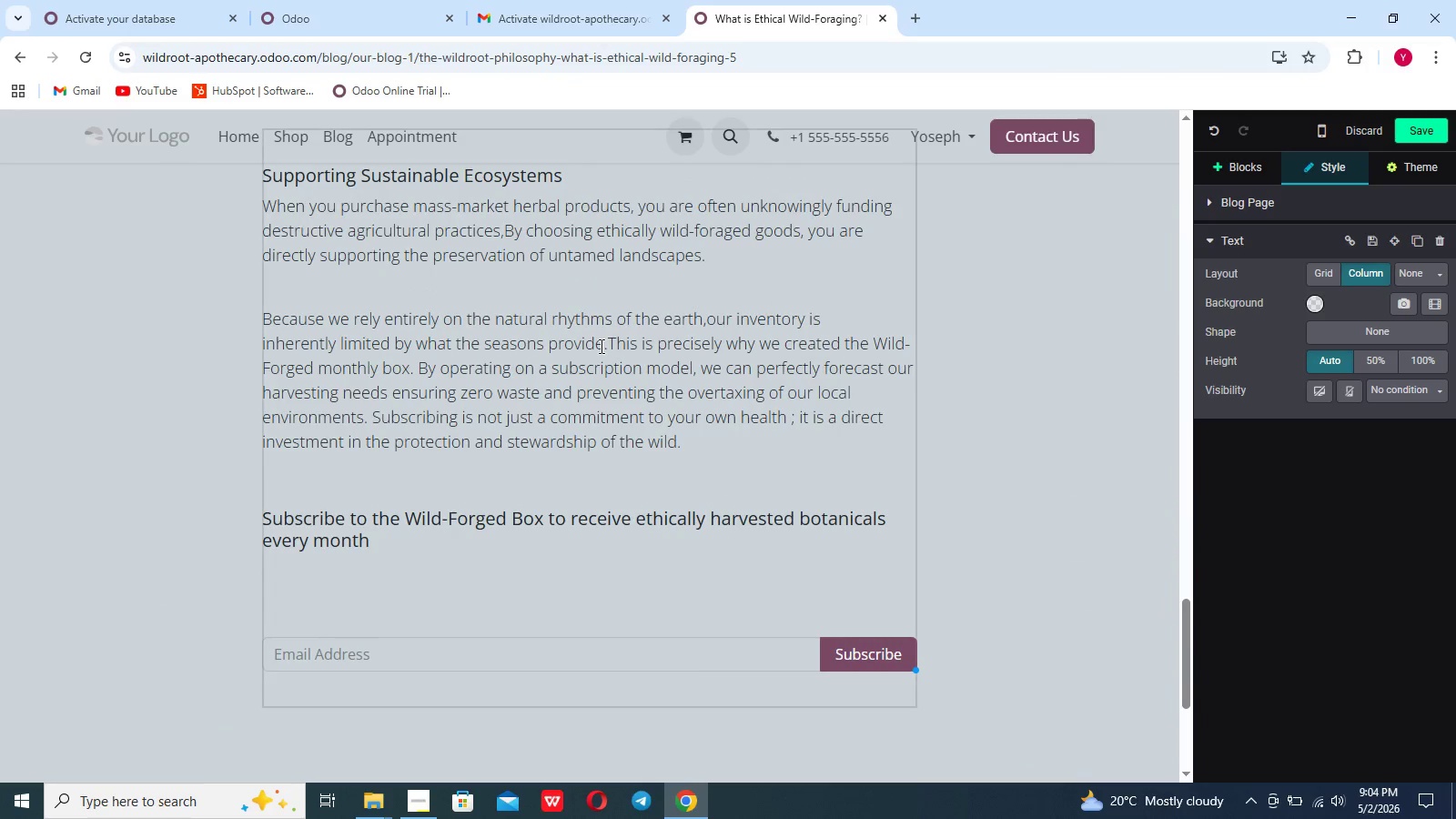 